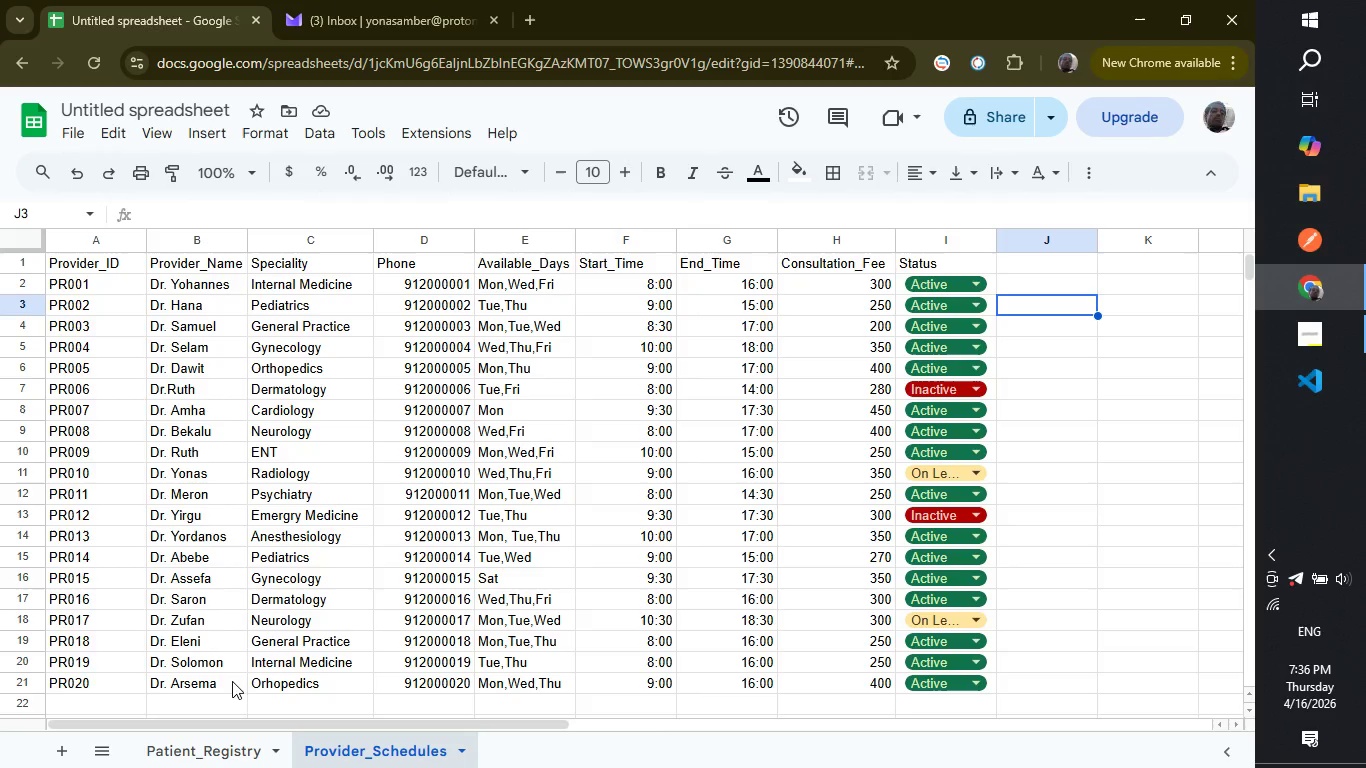 
wait(5.08)
 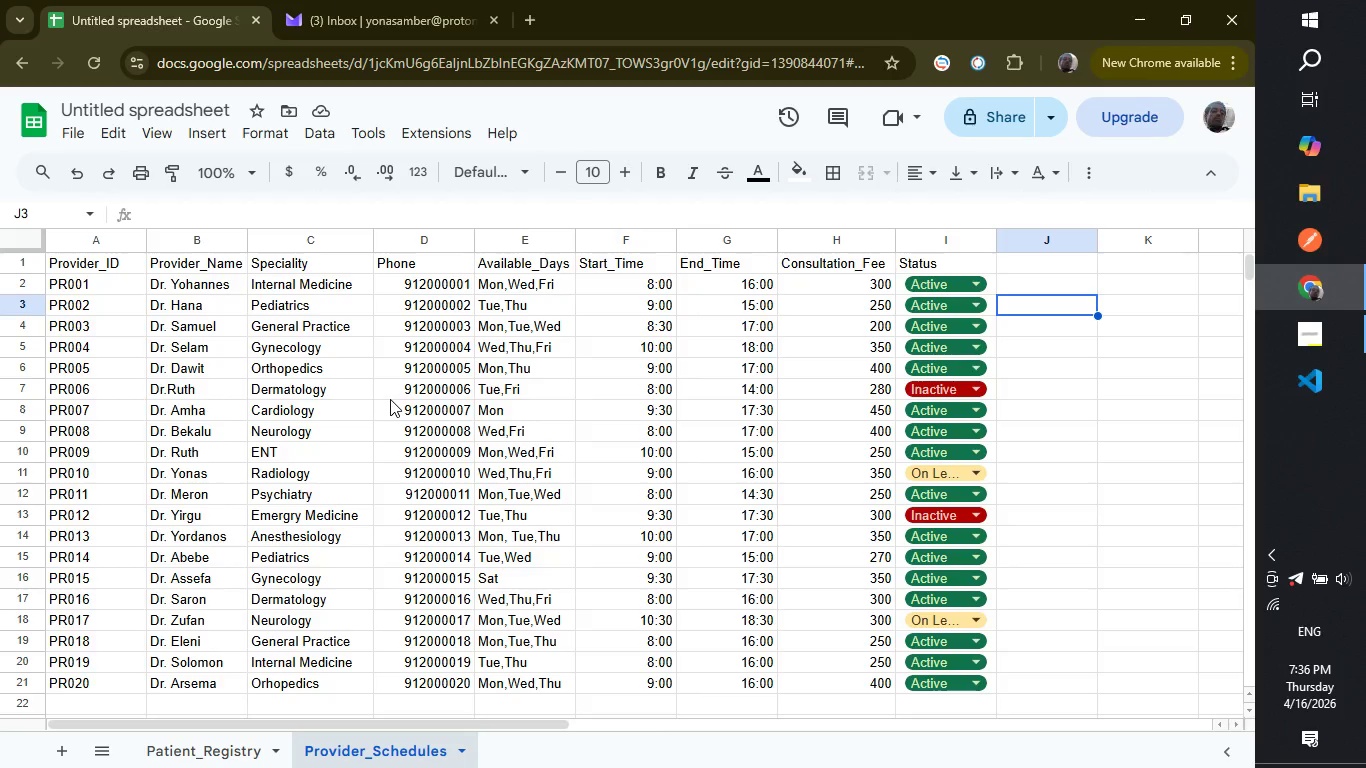 
left_click_drag(start_coordinate=[244, 719], to_coordinate=[184, 712])
 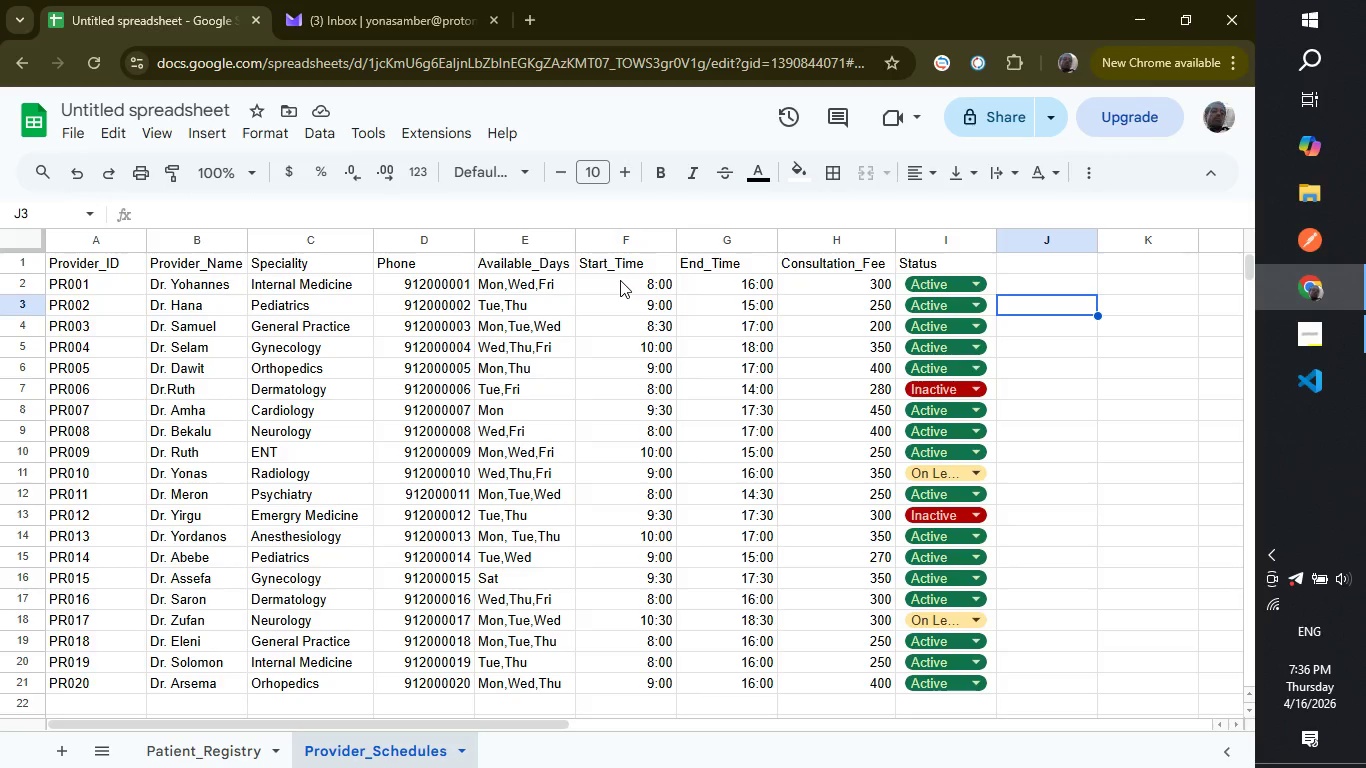 
wait(11.69)
 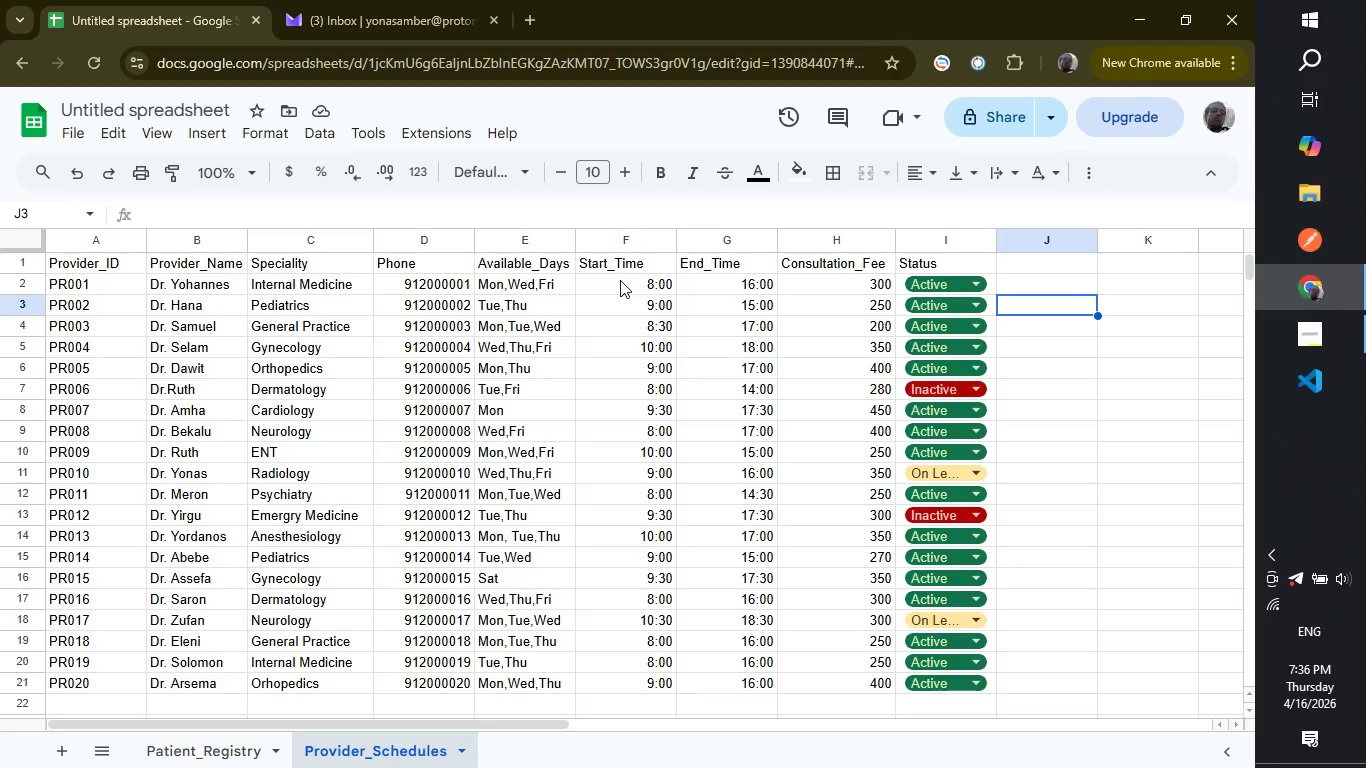 
hold_key(key=ShiftLeft, duration=1.72)
left_click([630, 246])
 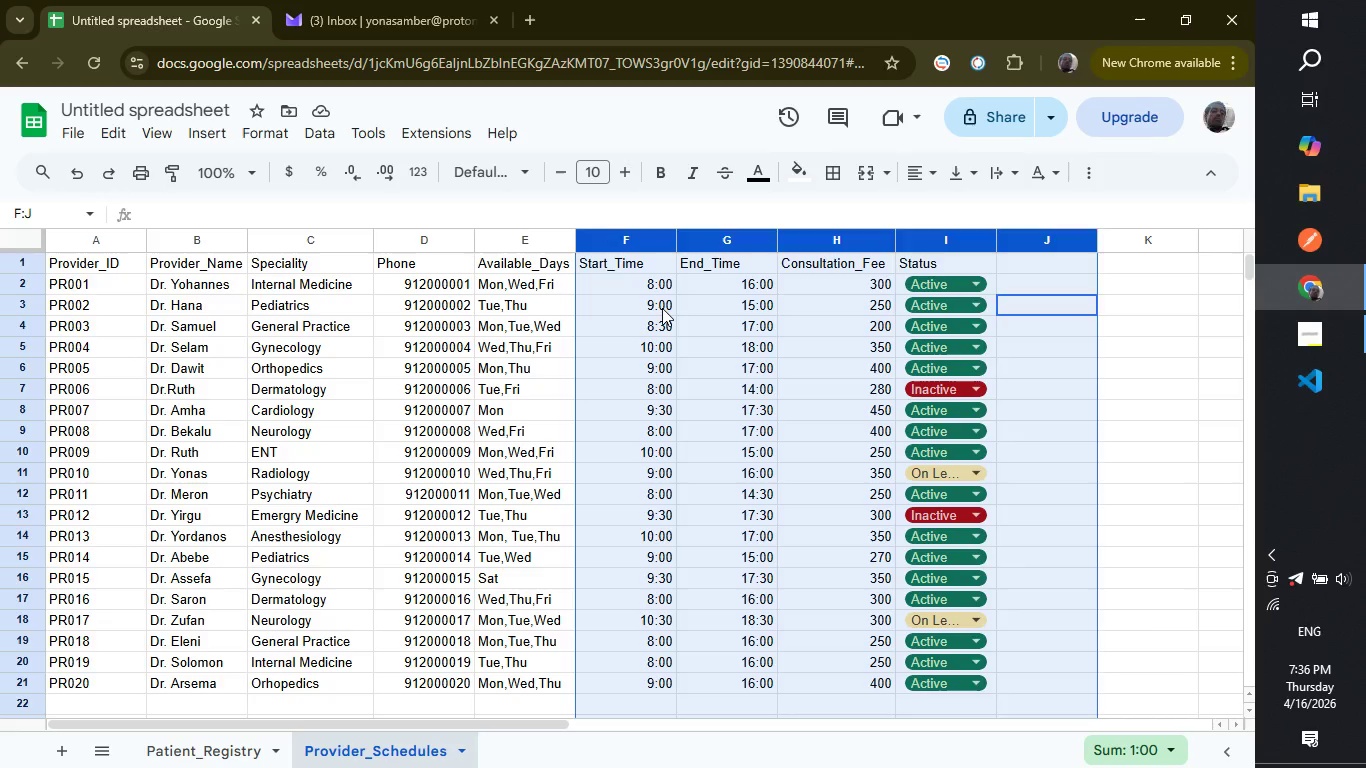 
left_click([662, 308])
 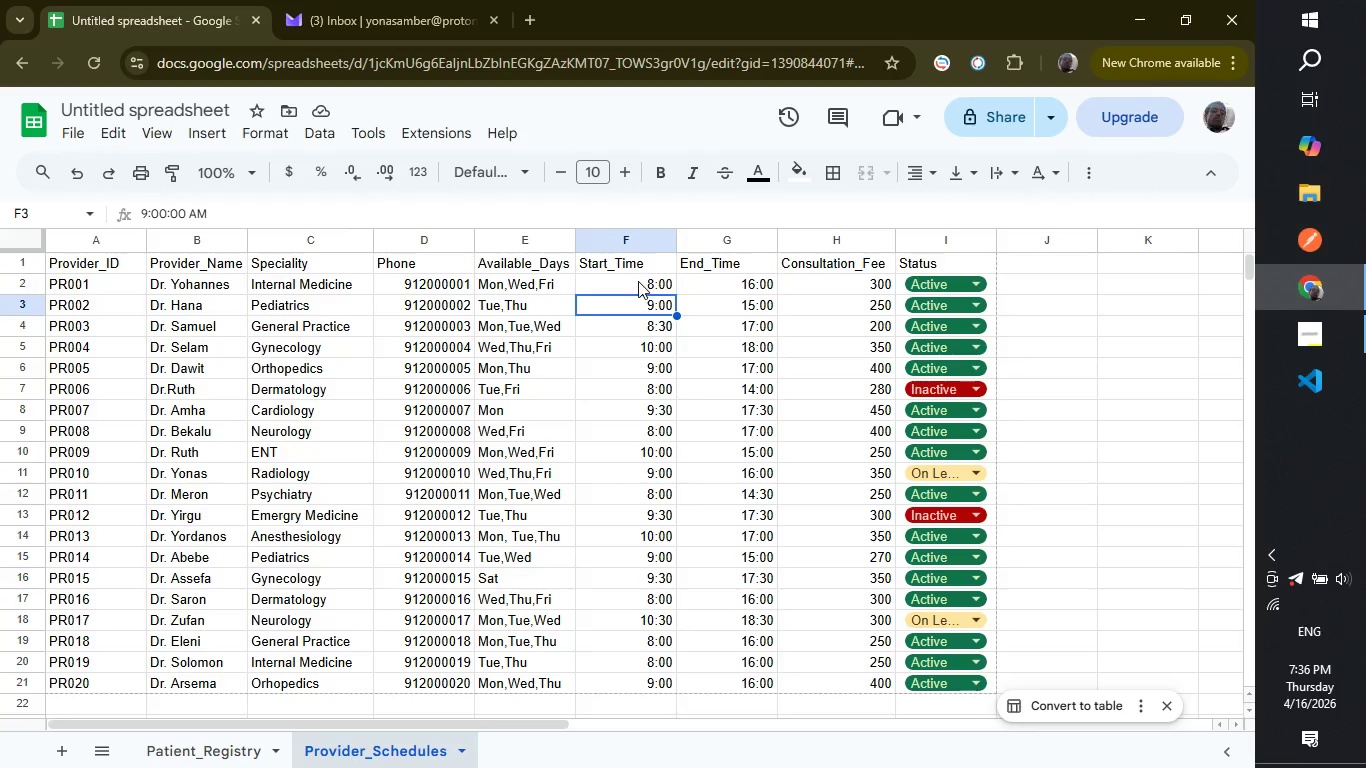 
wait(6.31)
 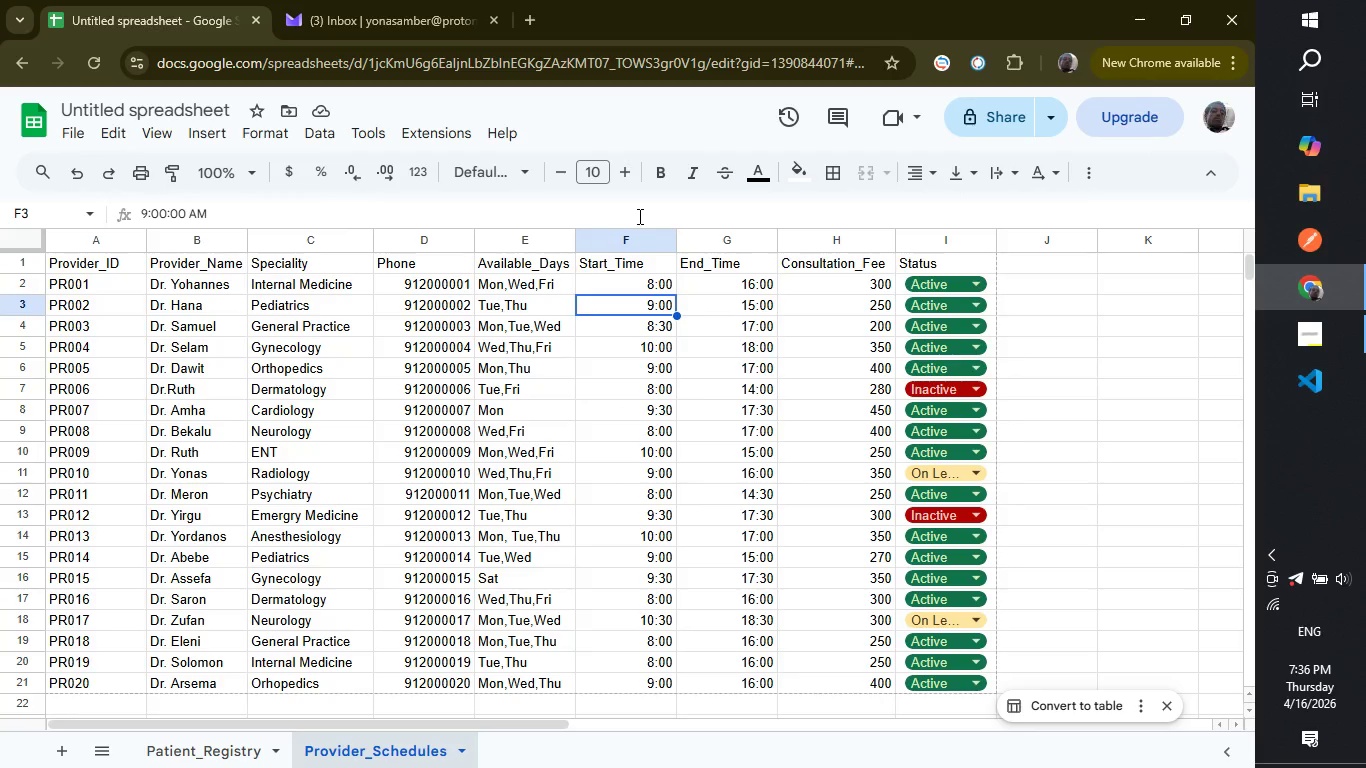 
left_click([627, 281])
 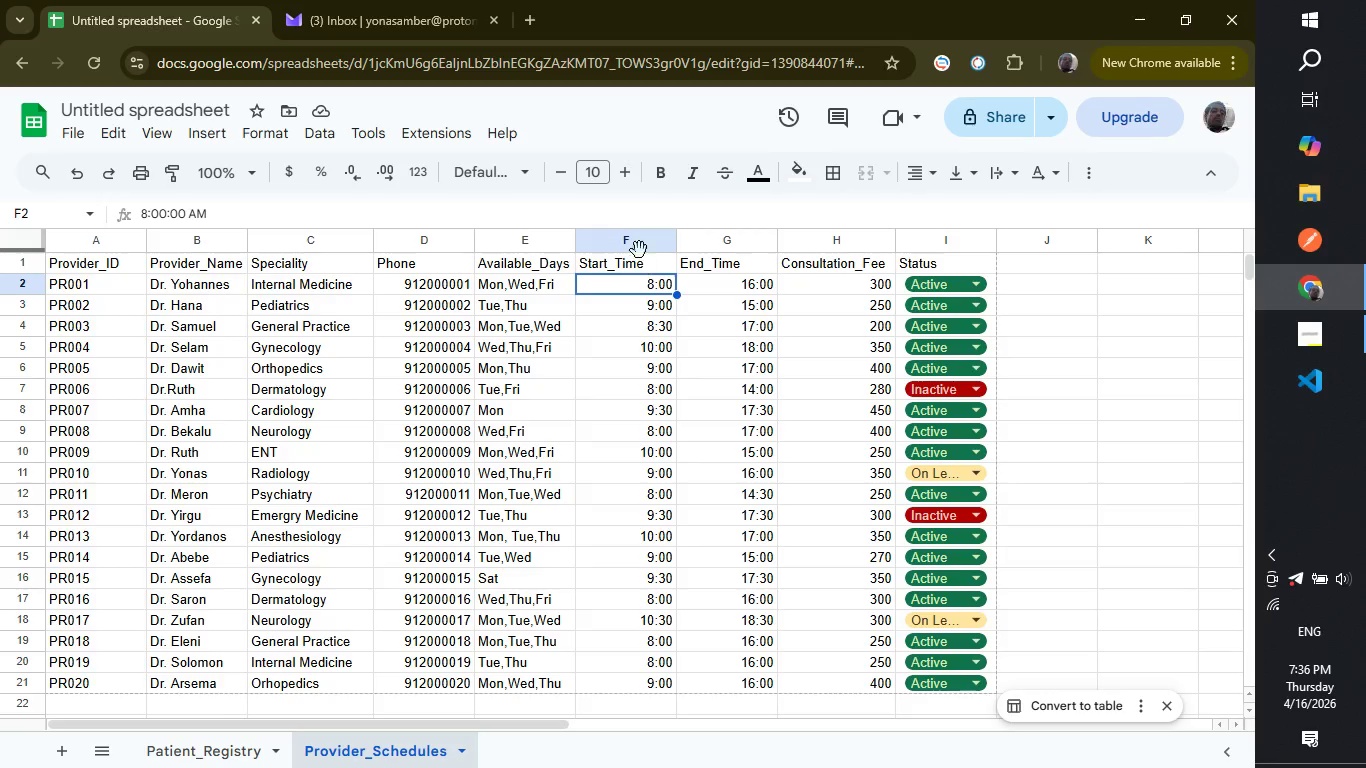 
left_click([654, 210])
 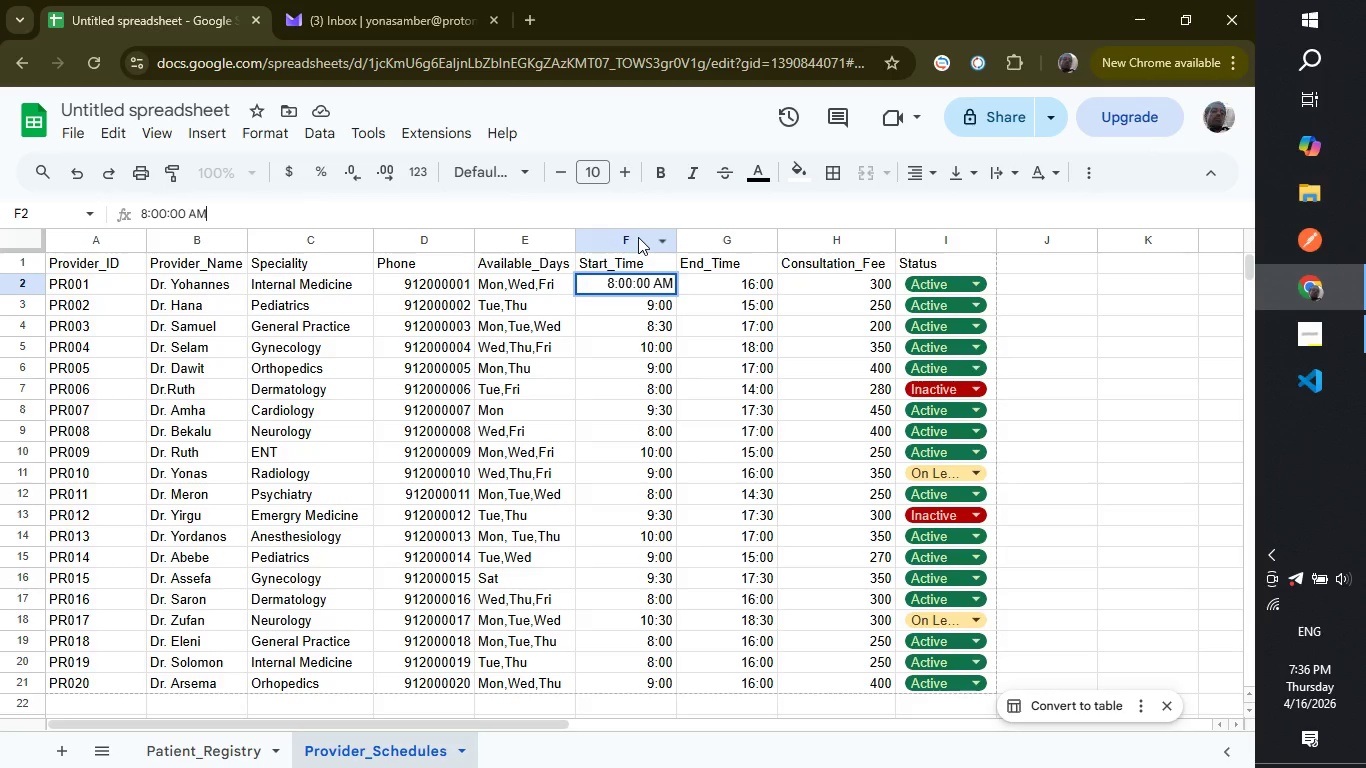 
right_click([638, 237])
 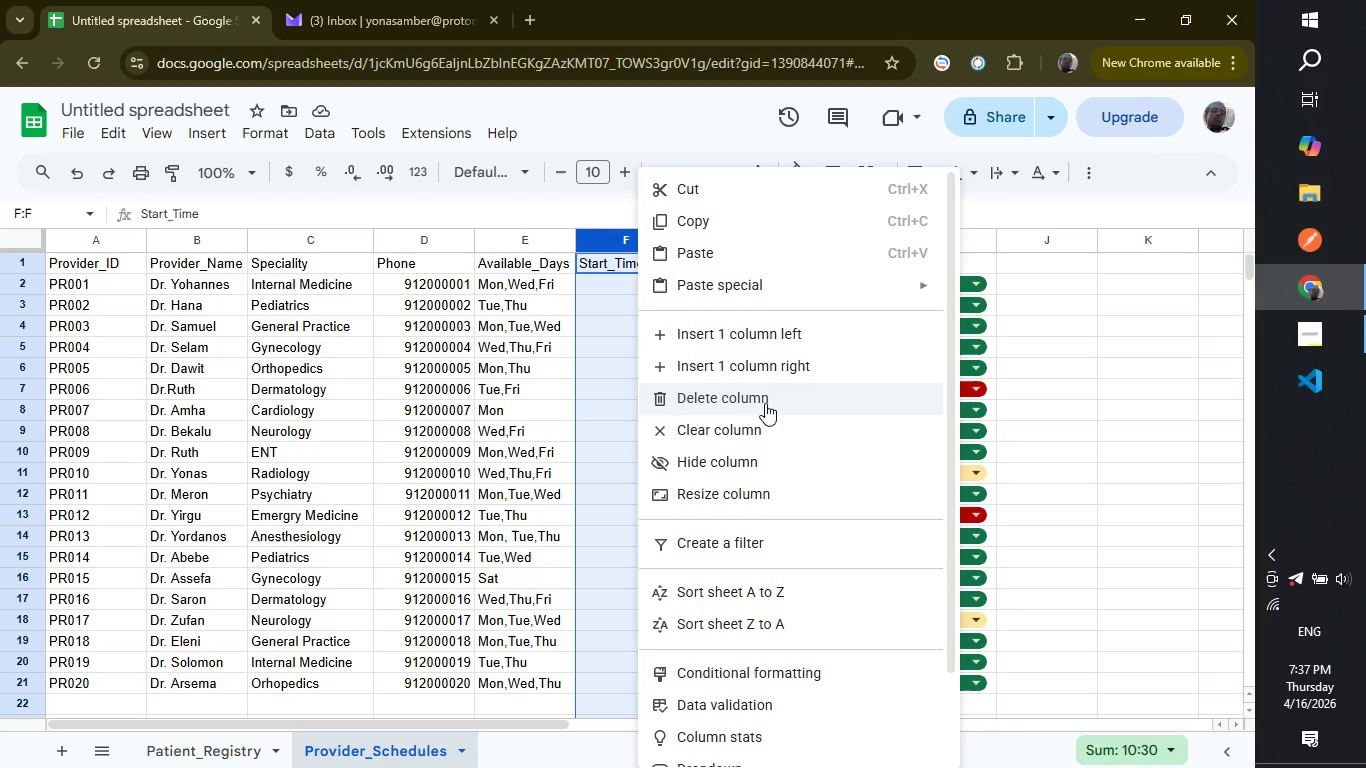 
wait(17.64)
 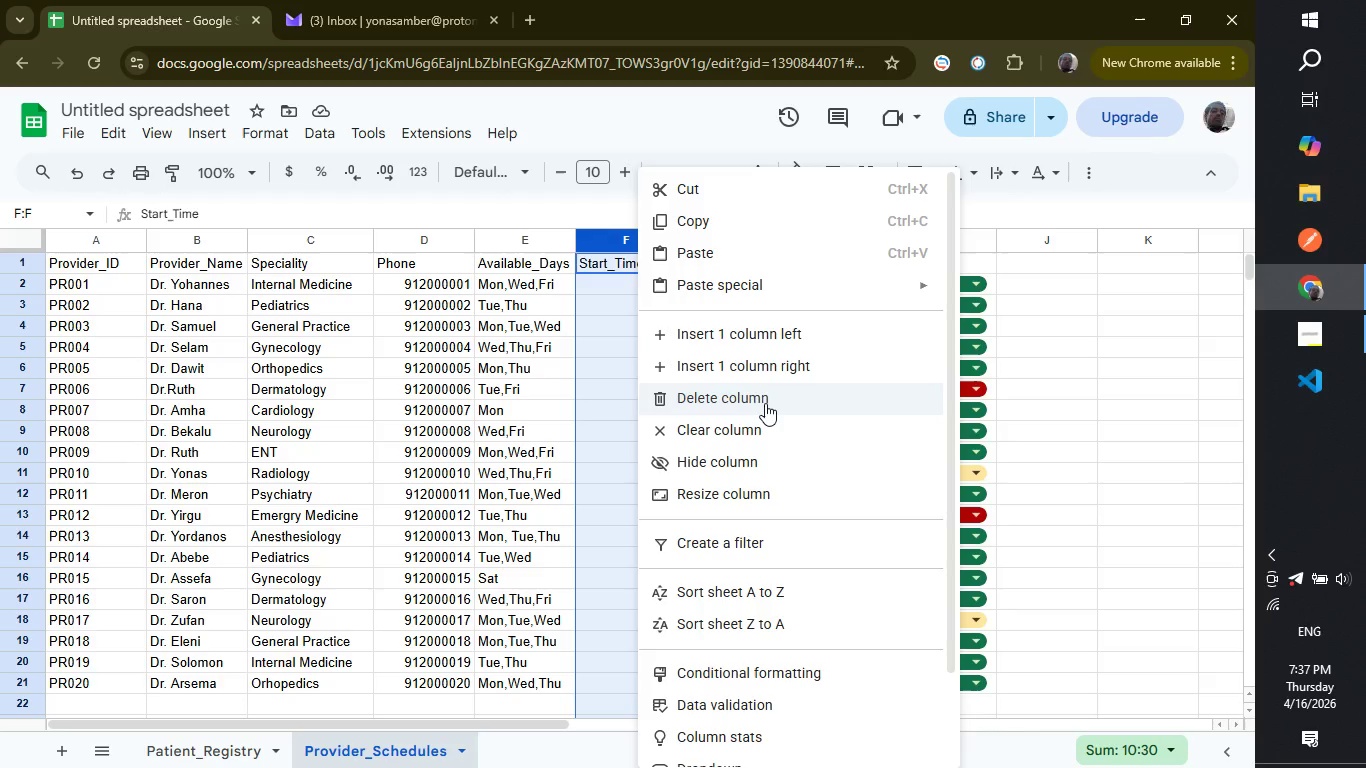 
left_click([613, 491])
 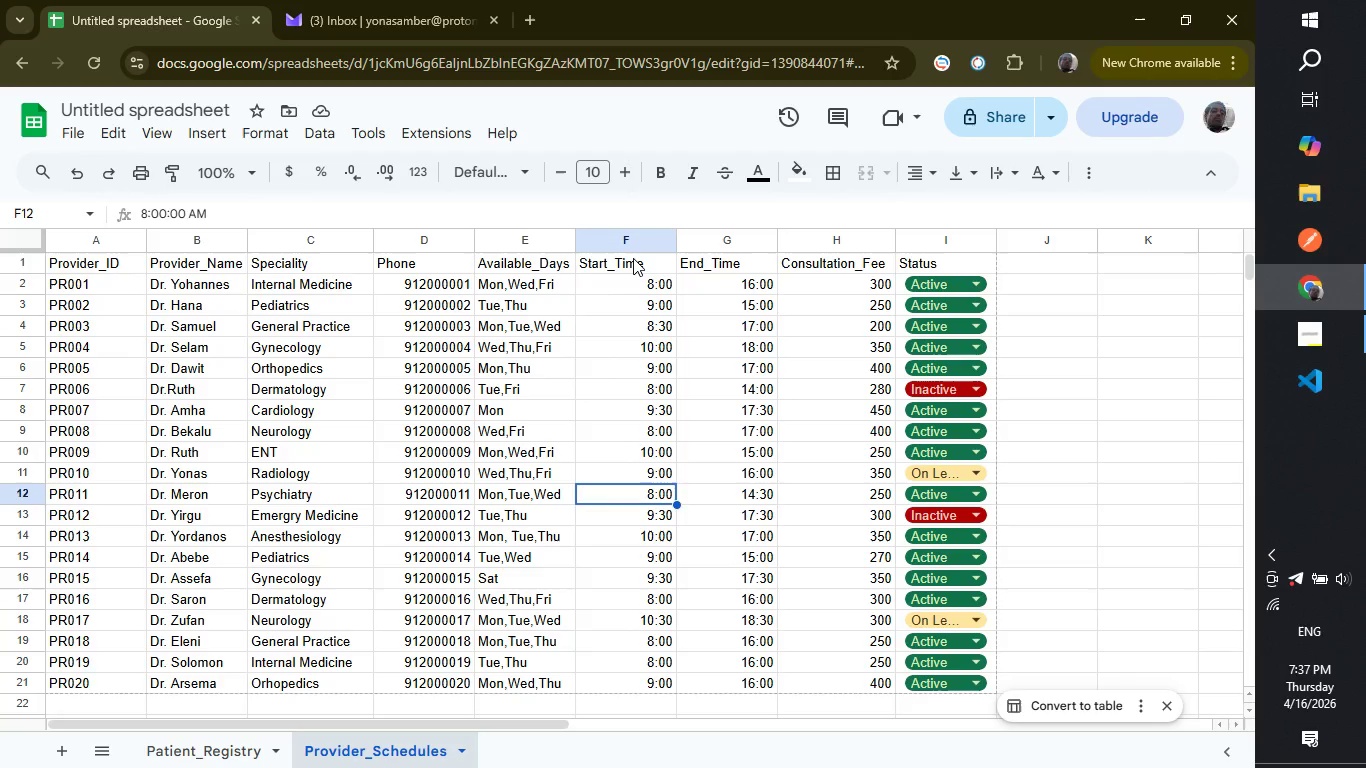 
right_click([633, 258])
 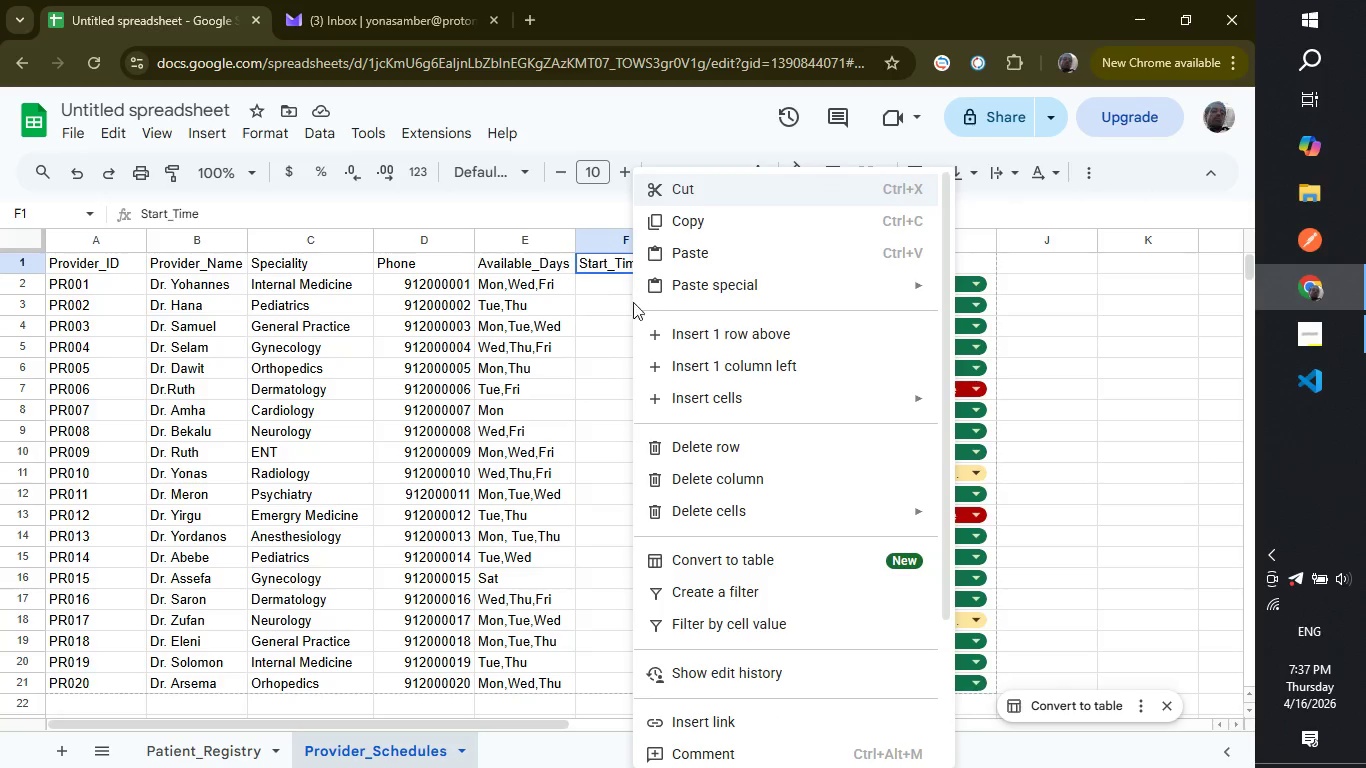 
wait(6.38)
 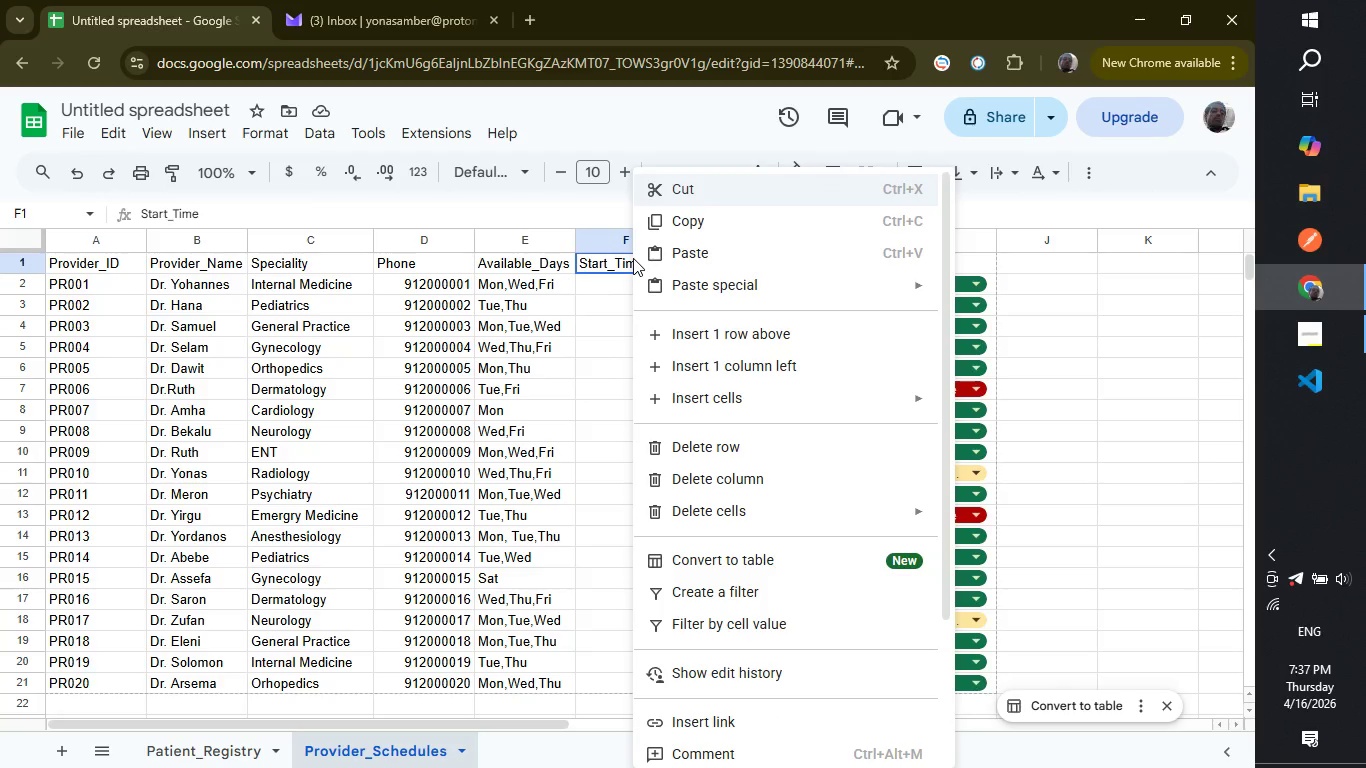 
left_click([607, 331])
 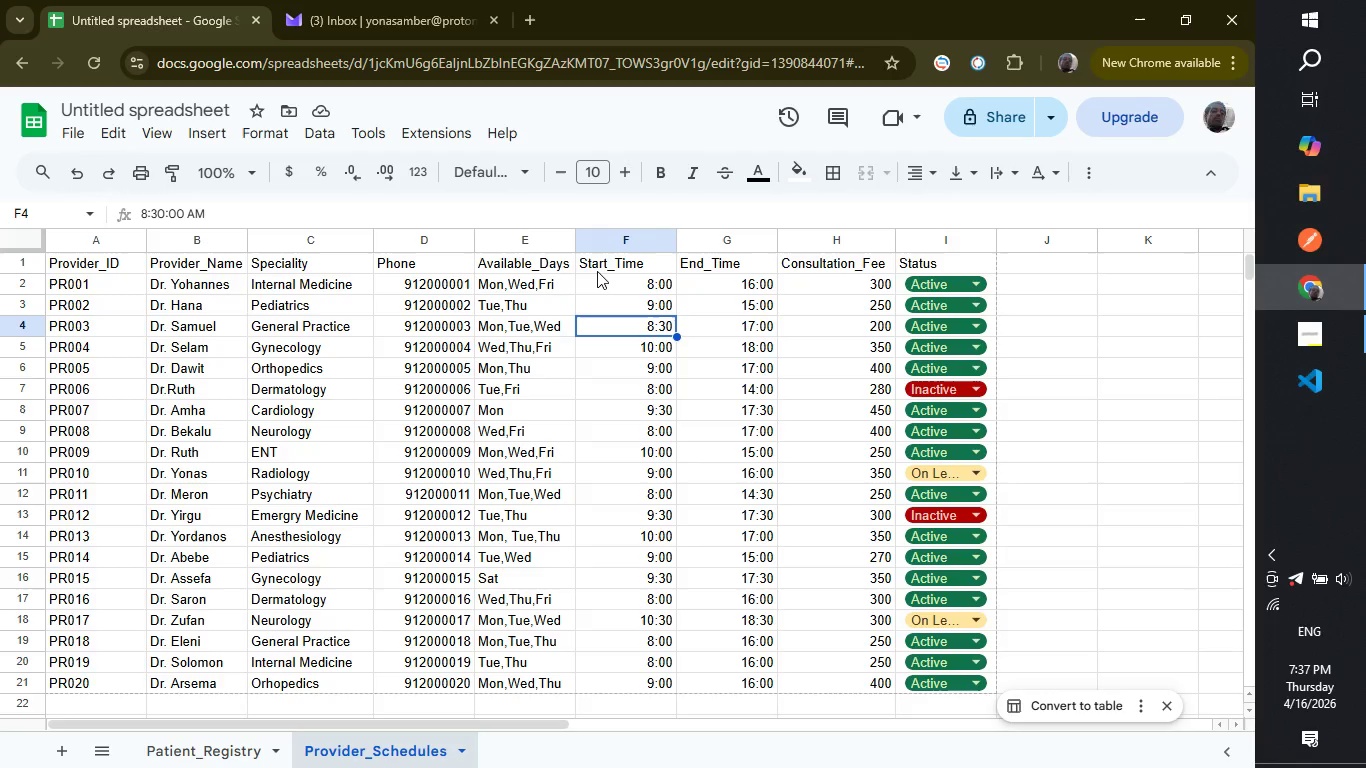 
wait(5.53)
 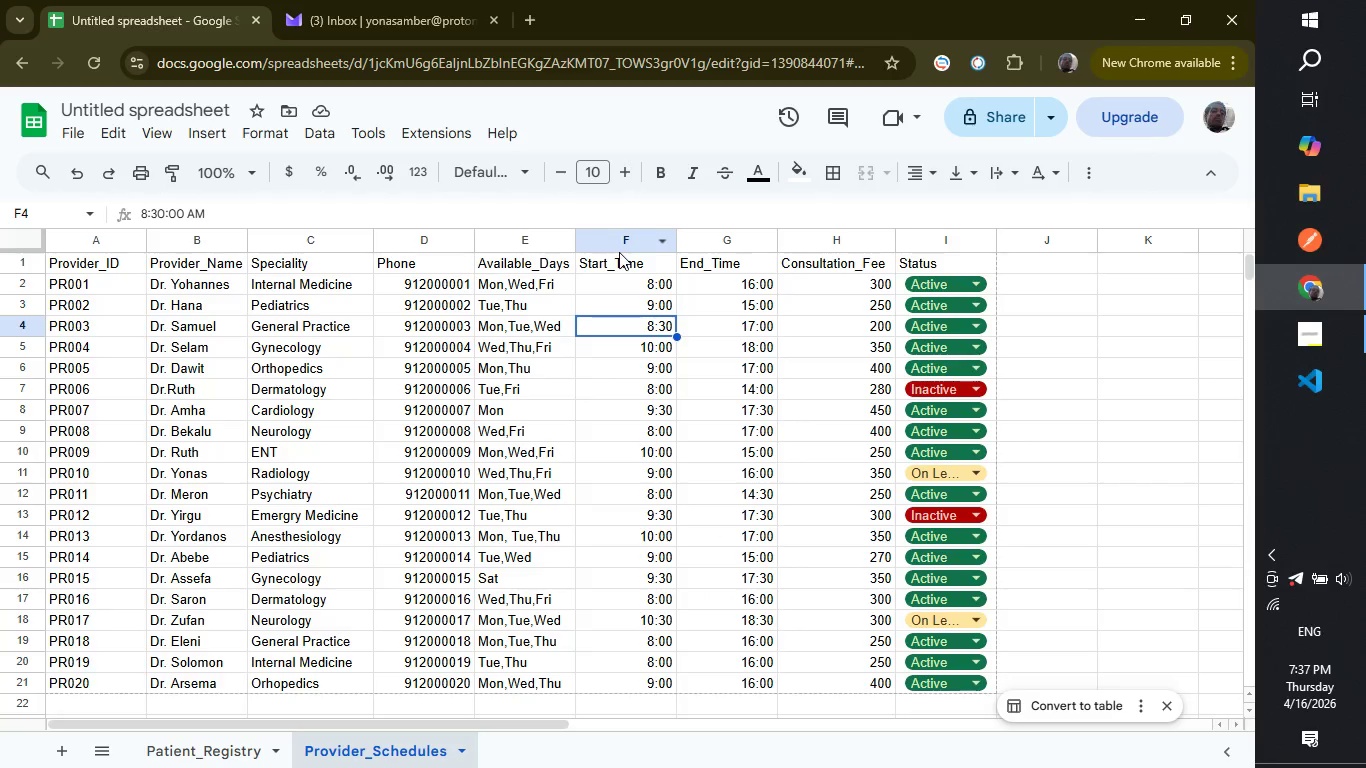 
left_click_drag(start_coordinate=[595, 280], to_coordinate=[706, 536])
 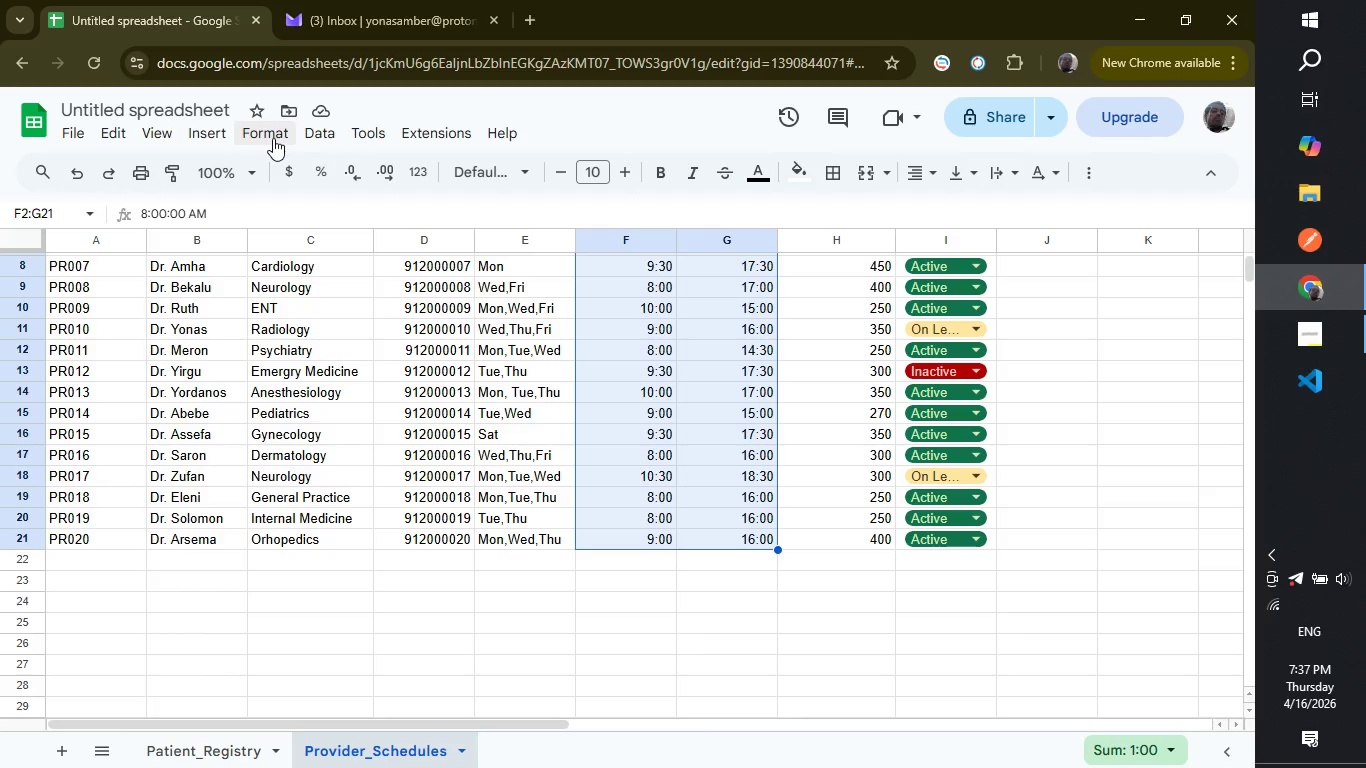 
left_click([273, 138])
 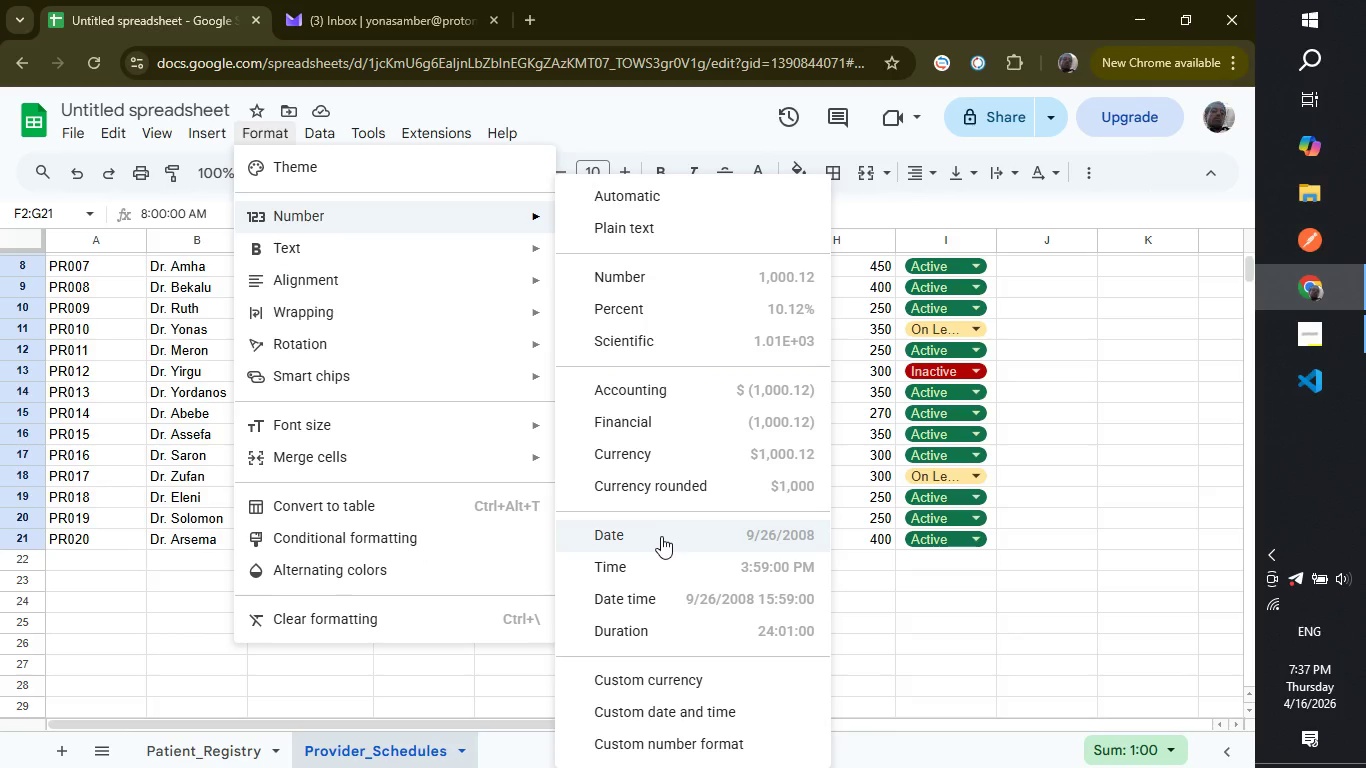 
wait(18.17)
 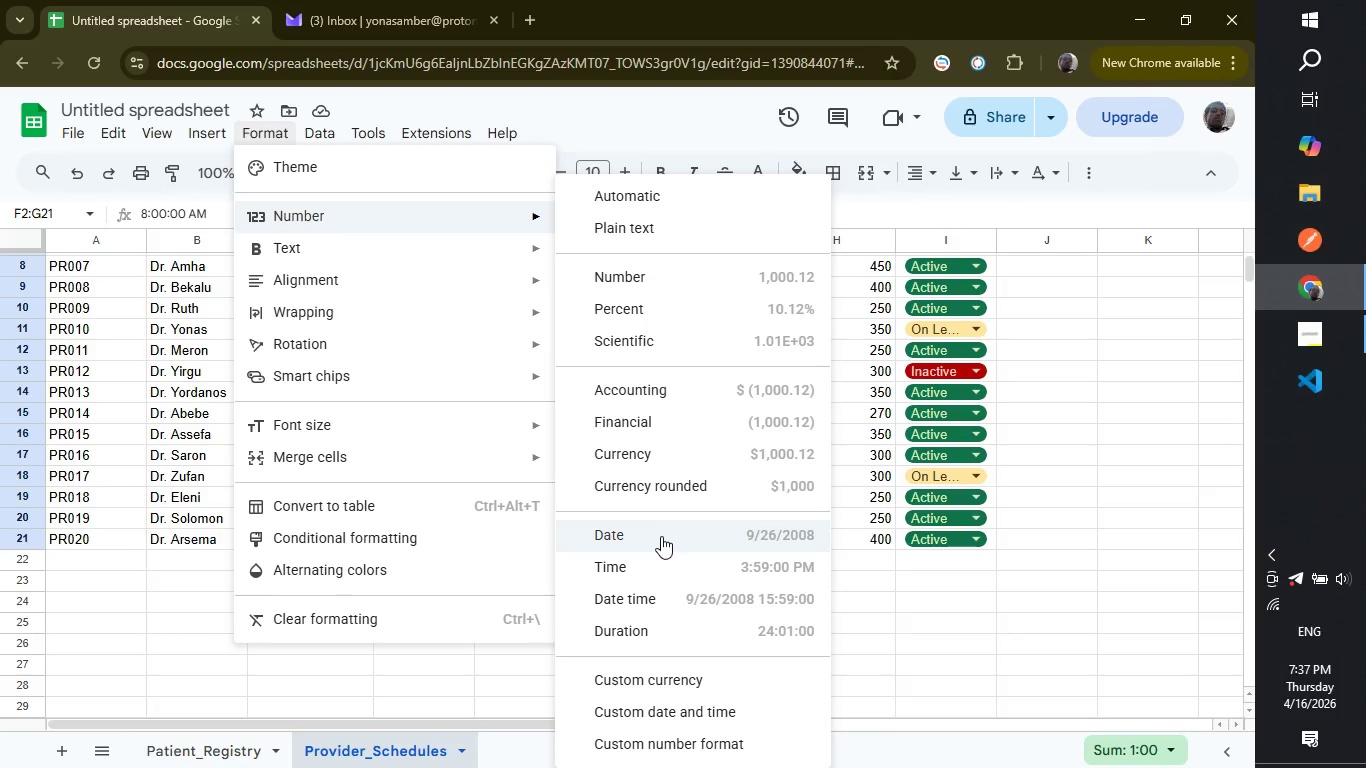 
left_click([660, 557])
 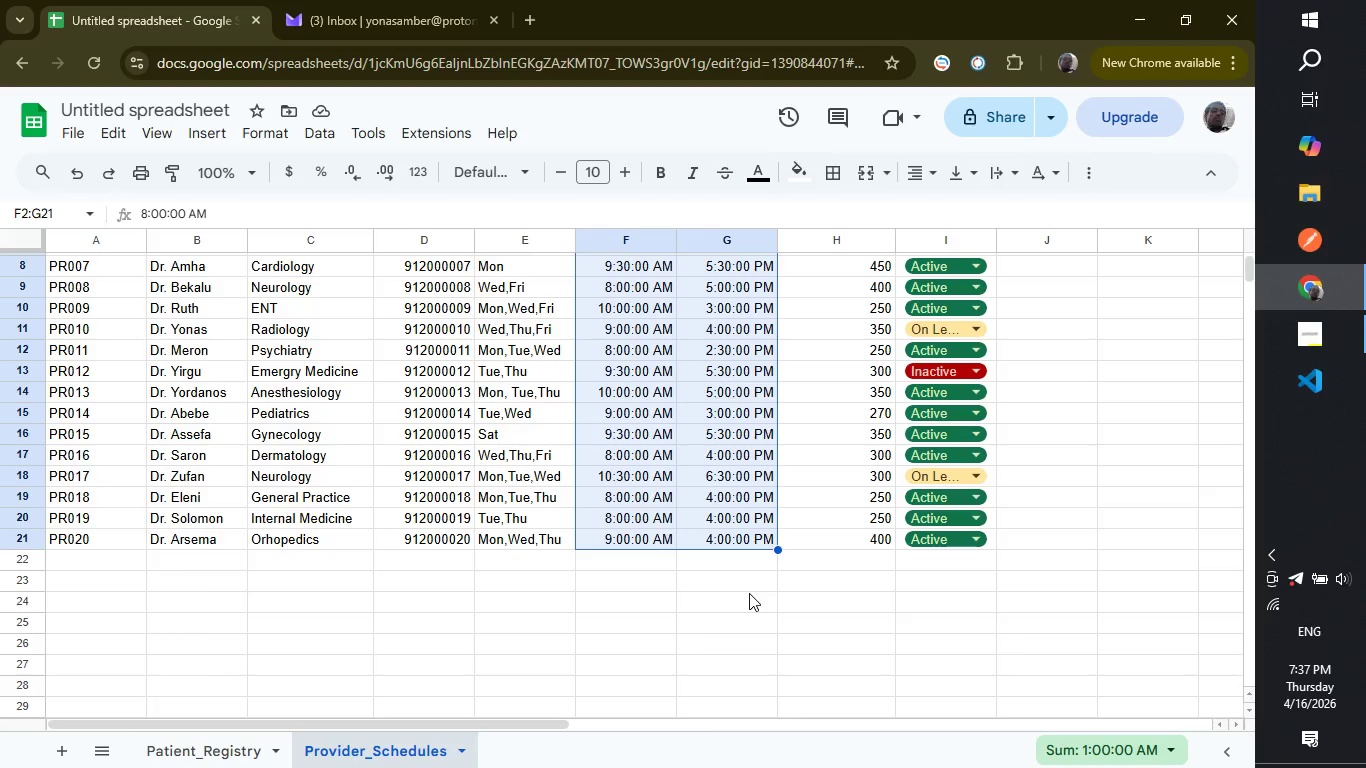 
wait(7.06)
 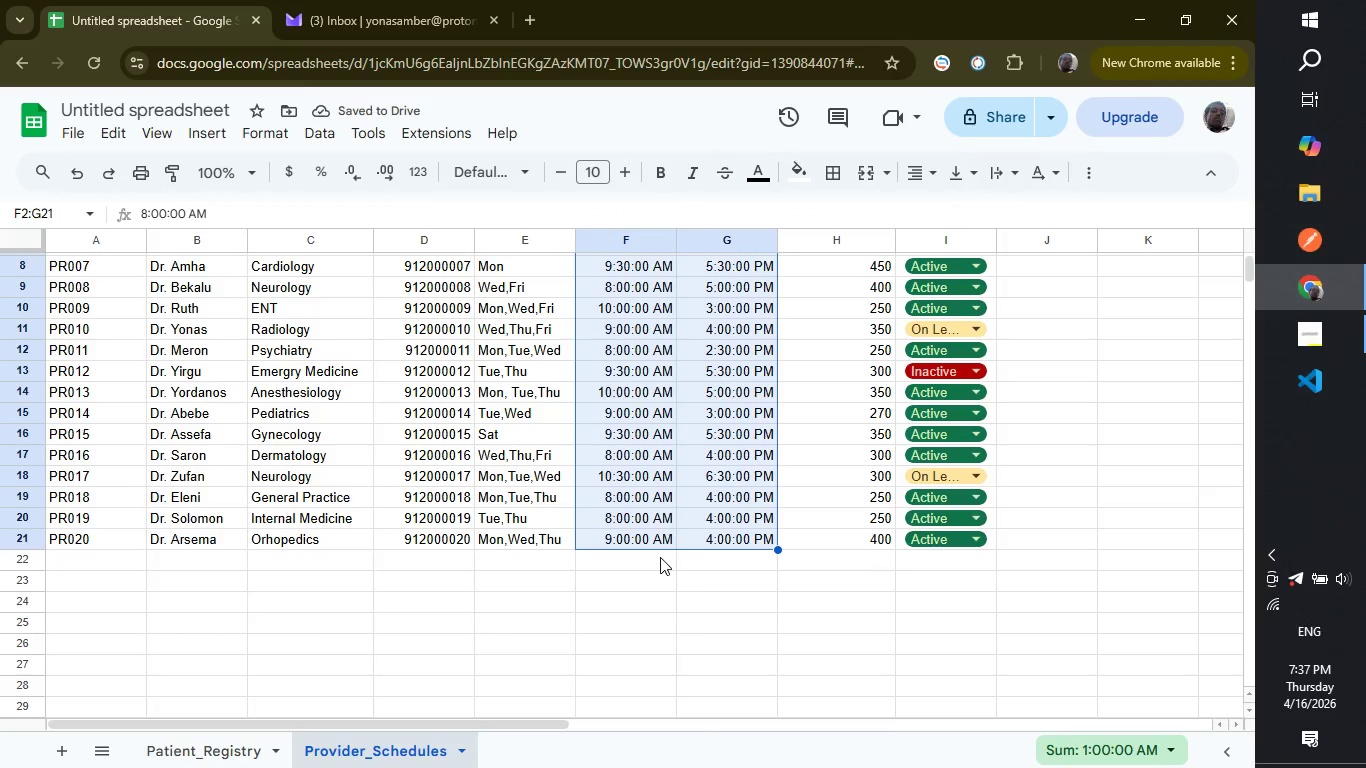 
left_click([749, 593])
 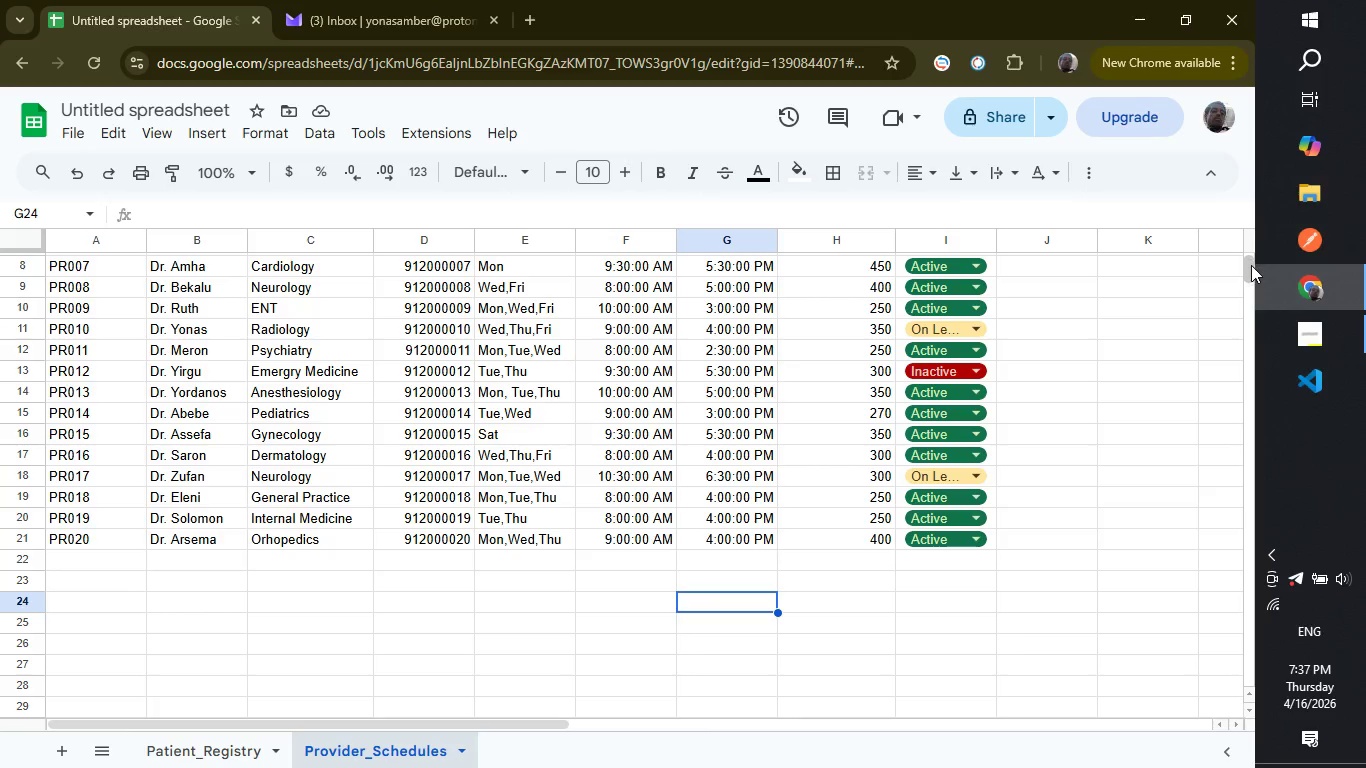 
left_click_drag(start_coordinate=[1251, 266], to_coordinate=[1249, 241])
 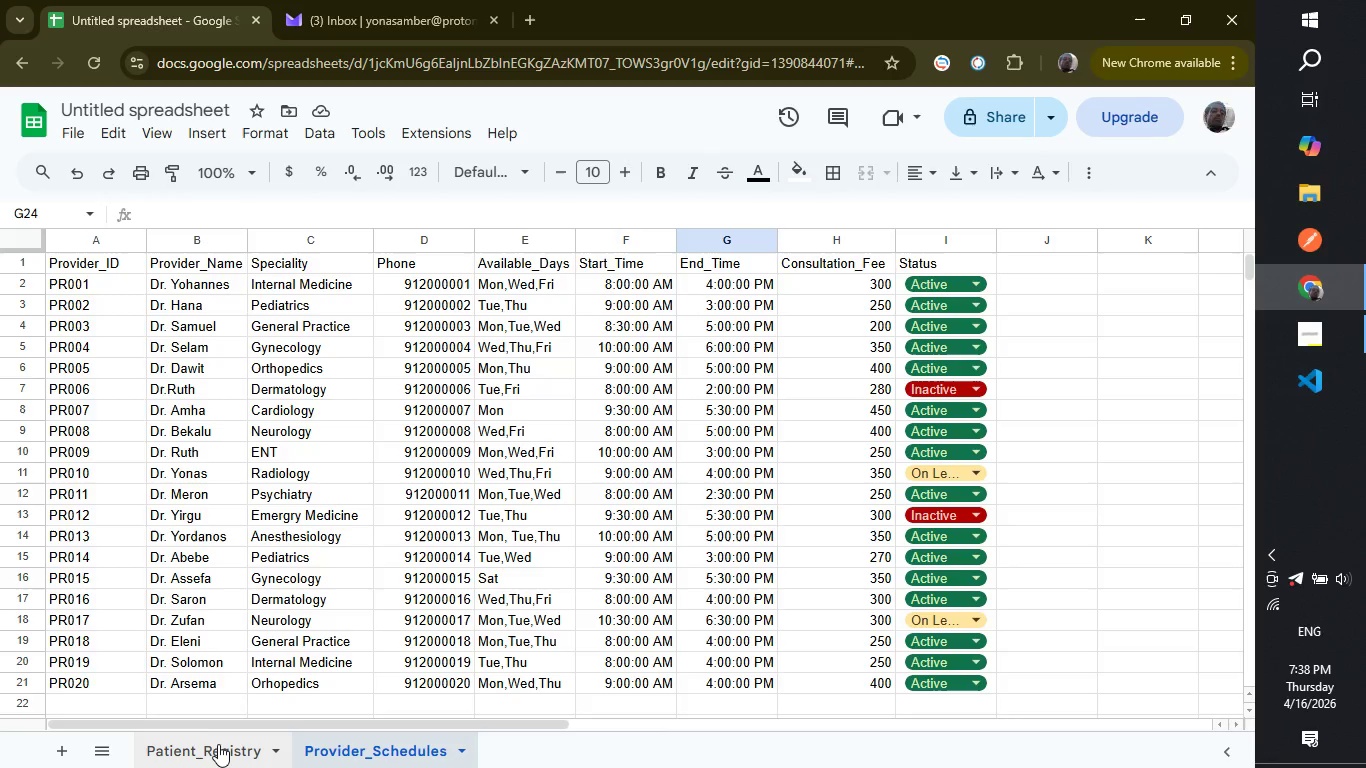 
left_click([217, 745])
 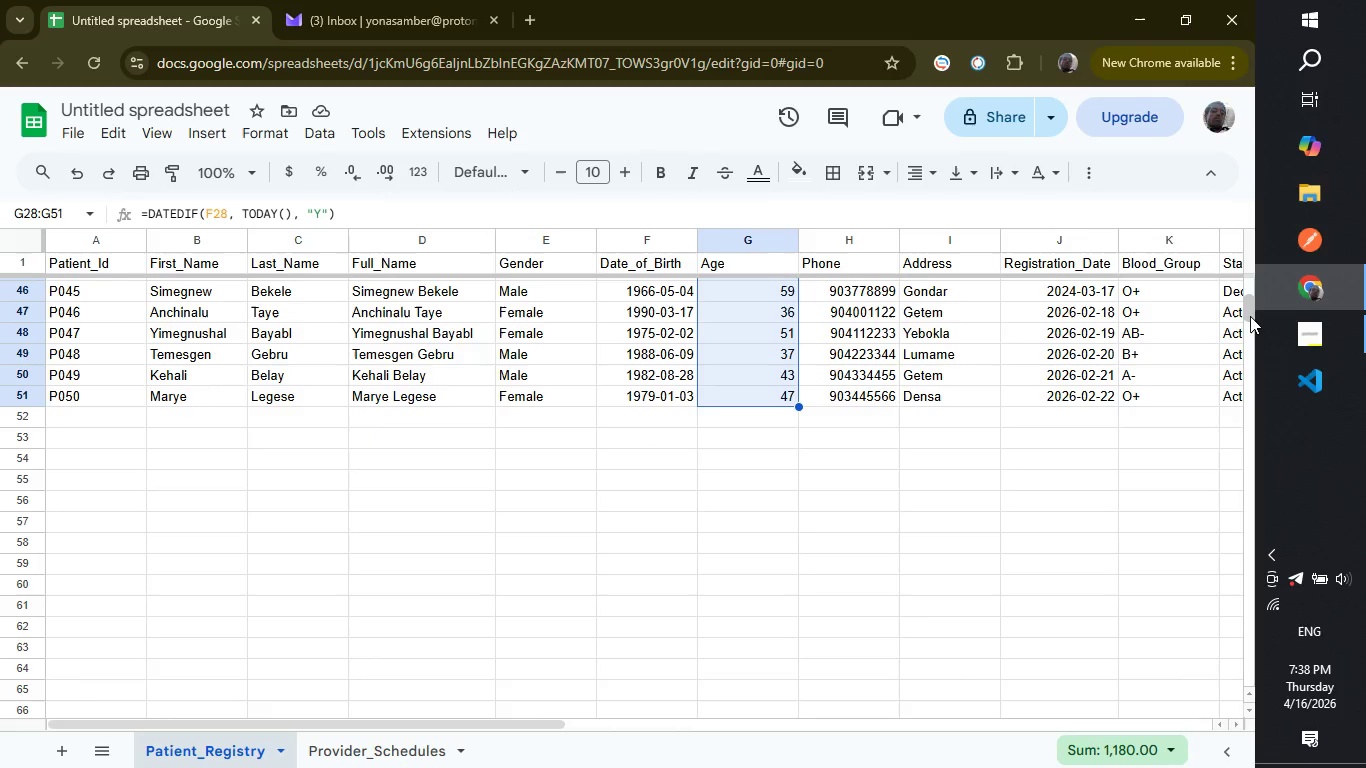 
left_click_drag(start_coordinate=[1249, 316], to_coordinate=[1247, 223])
 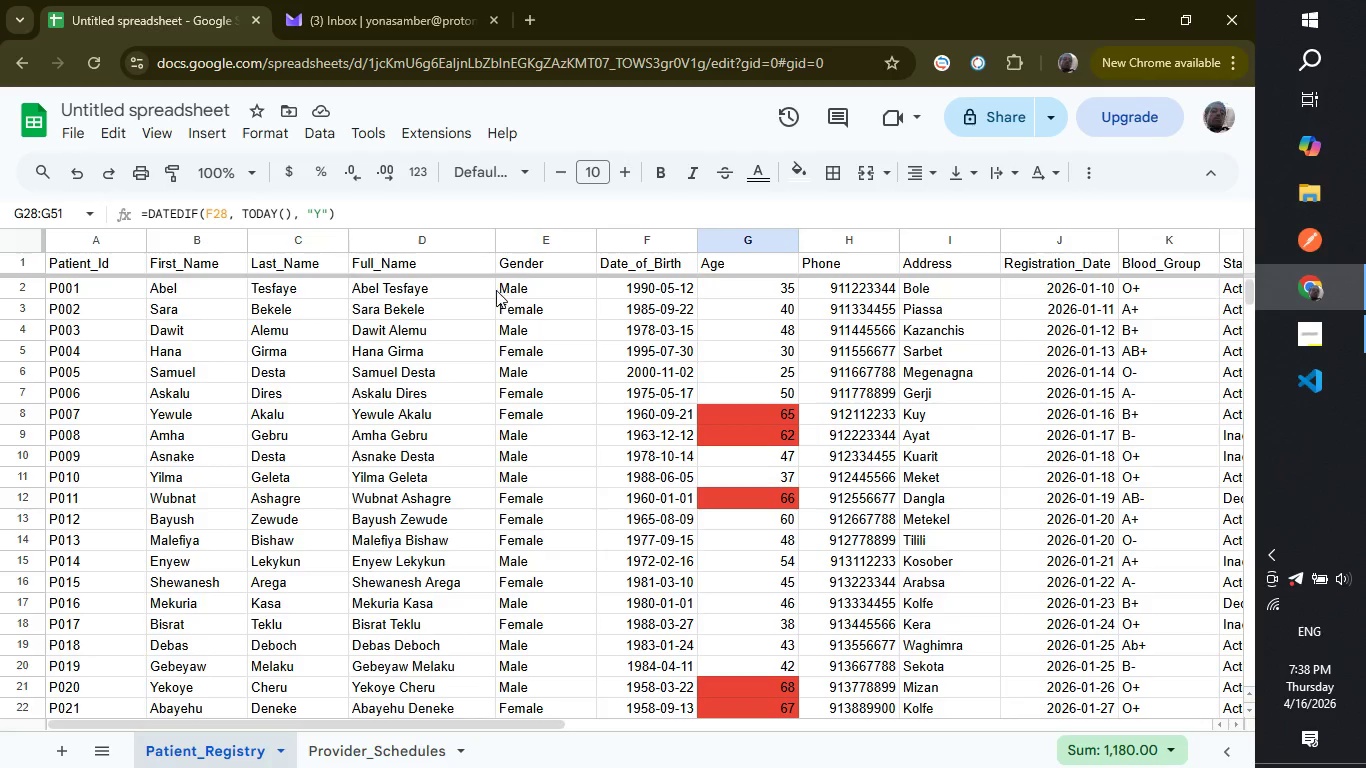 
wait(5.8)
 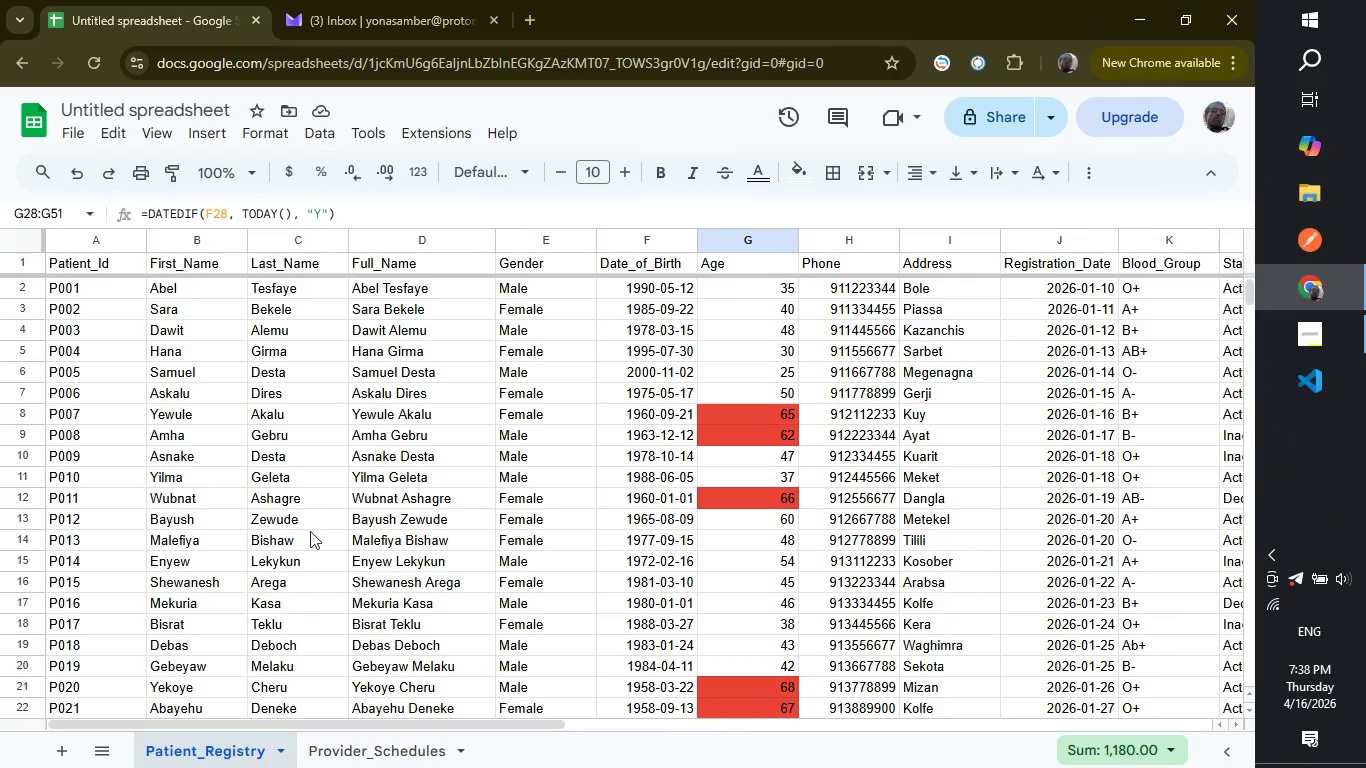 
left_click_drag(start_coordinate=[508, 284], to_coordinate=[541, 524])
 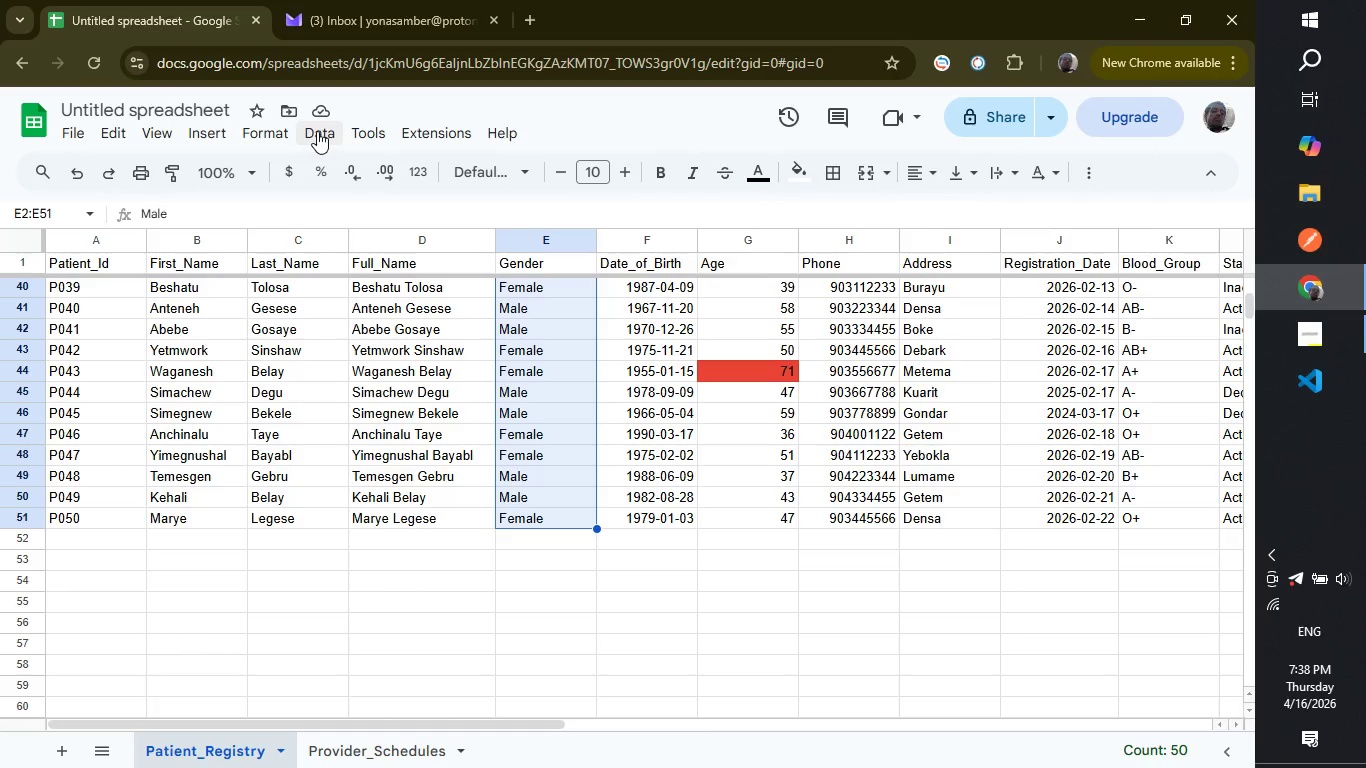 
left_click([317, 131])
 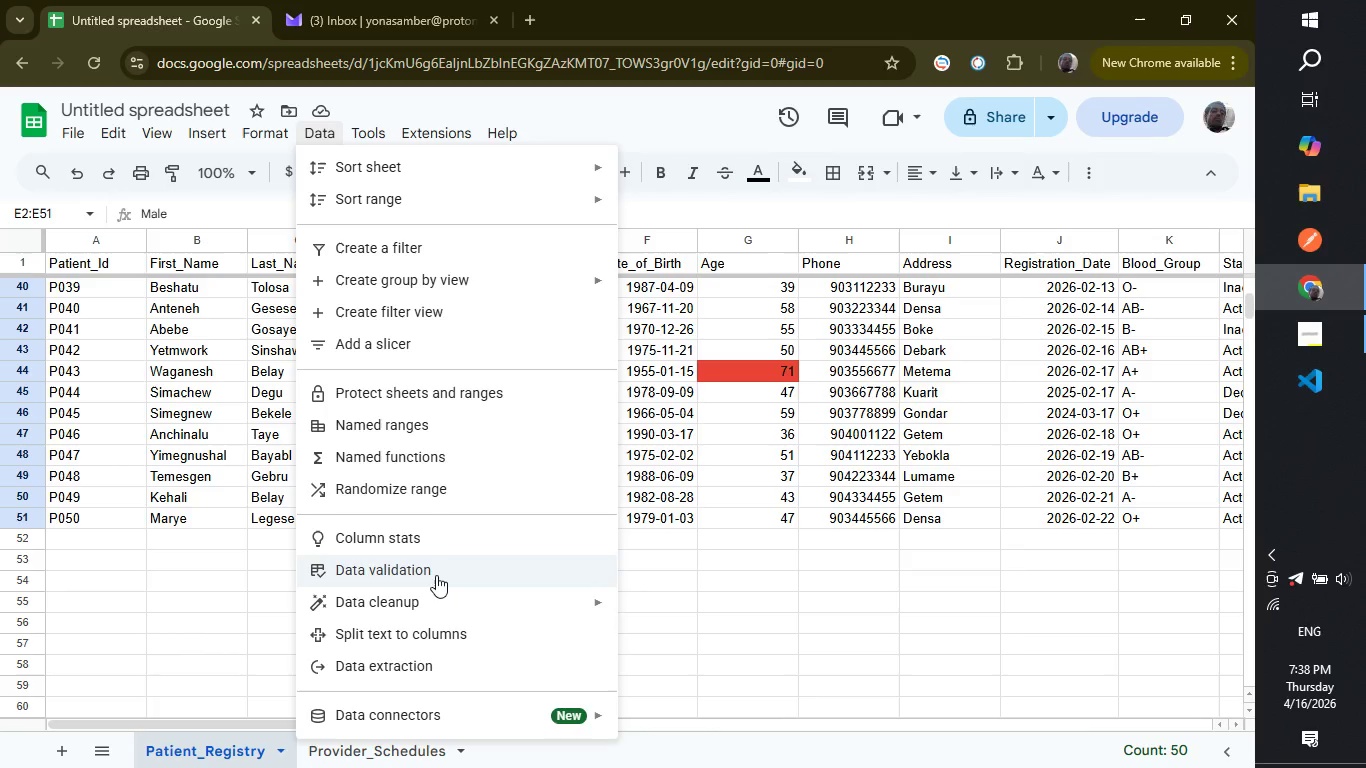 
wait(7.72)
 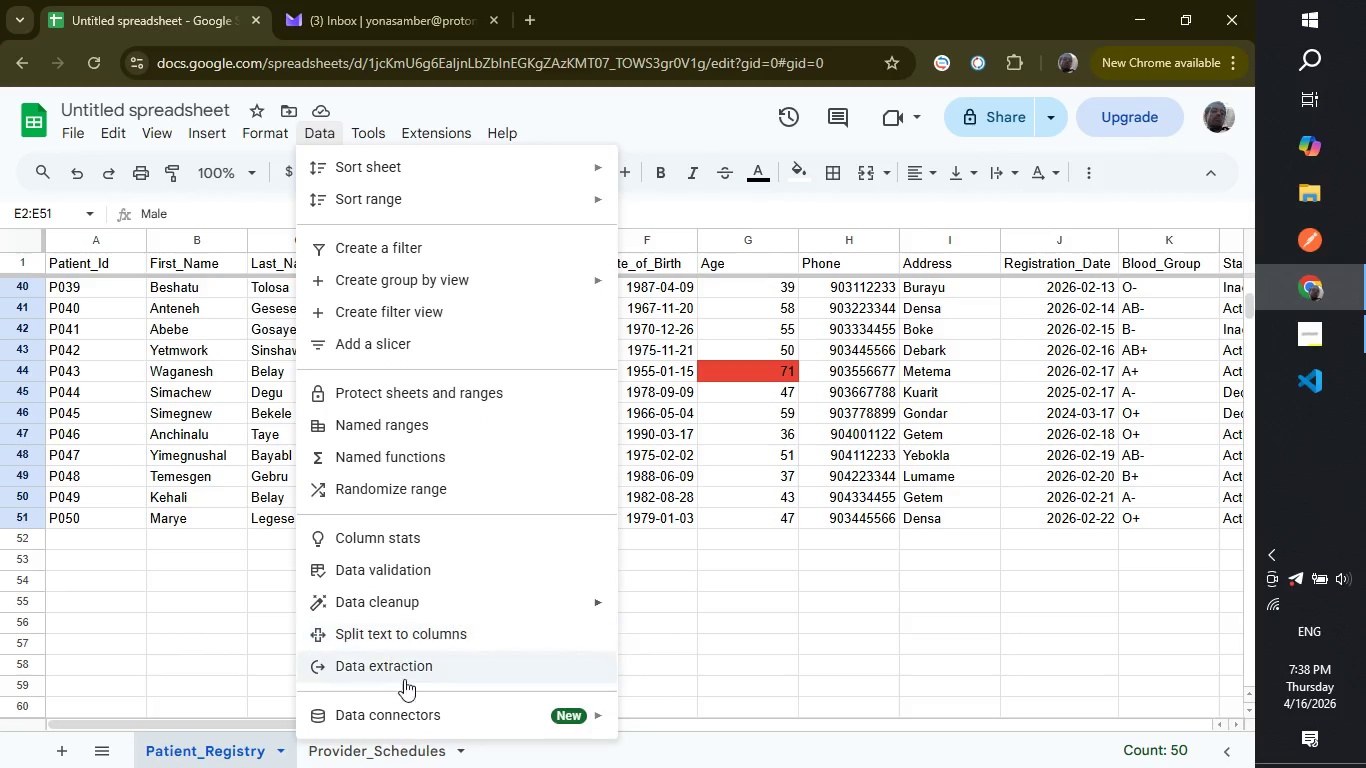 
left_click([478, 573])
 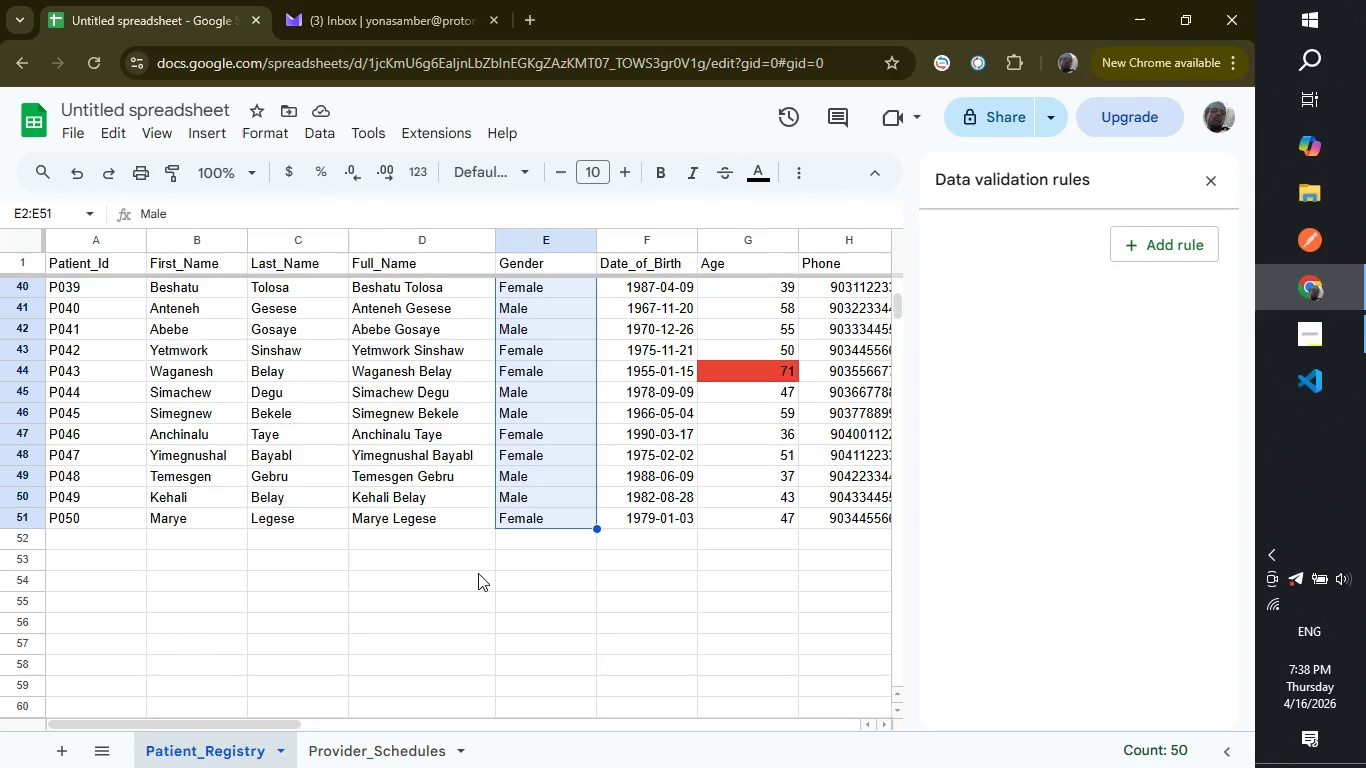 
wait(9.03)
 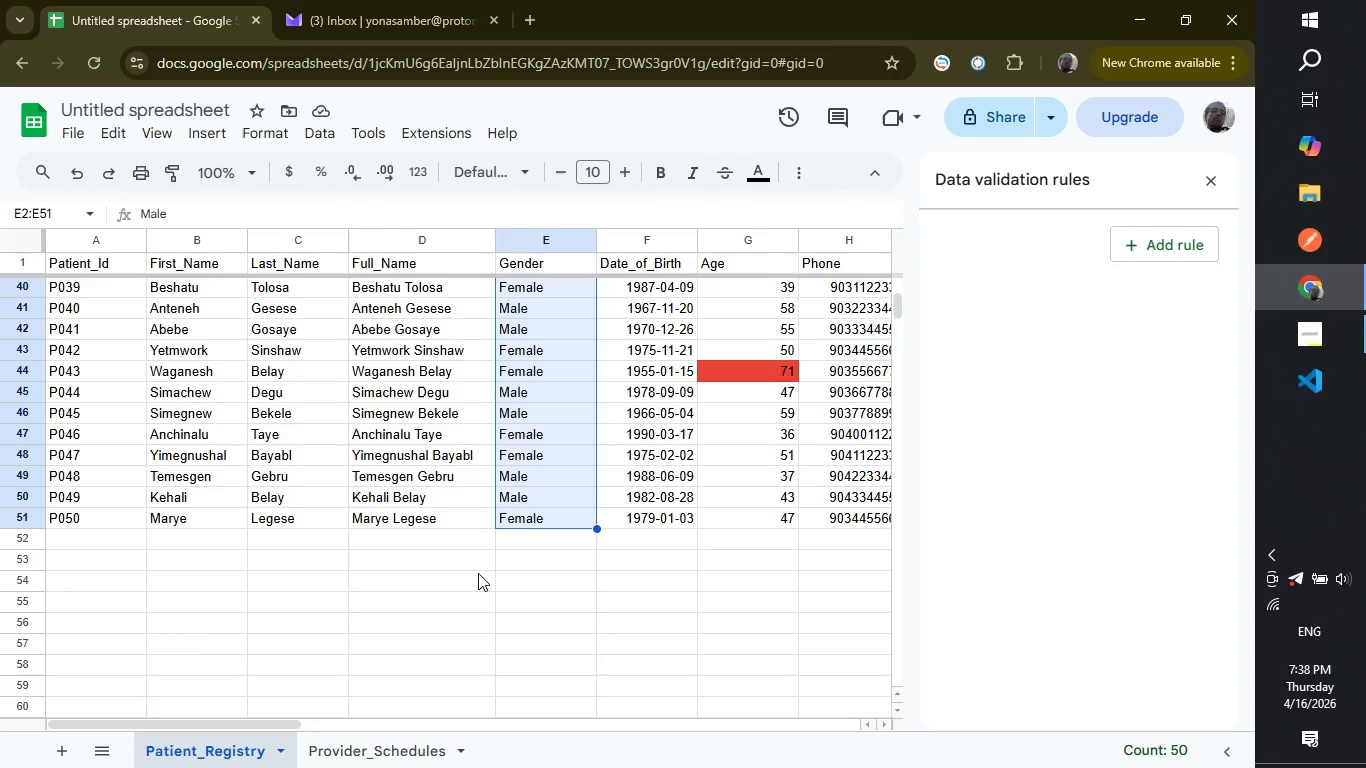 
left_click([1153, 246])
 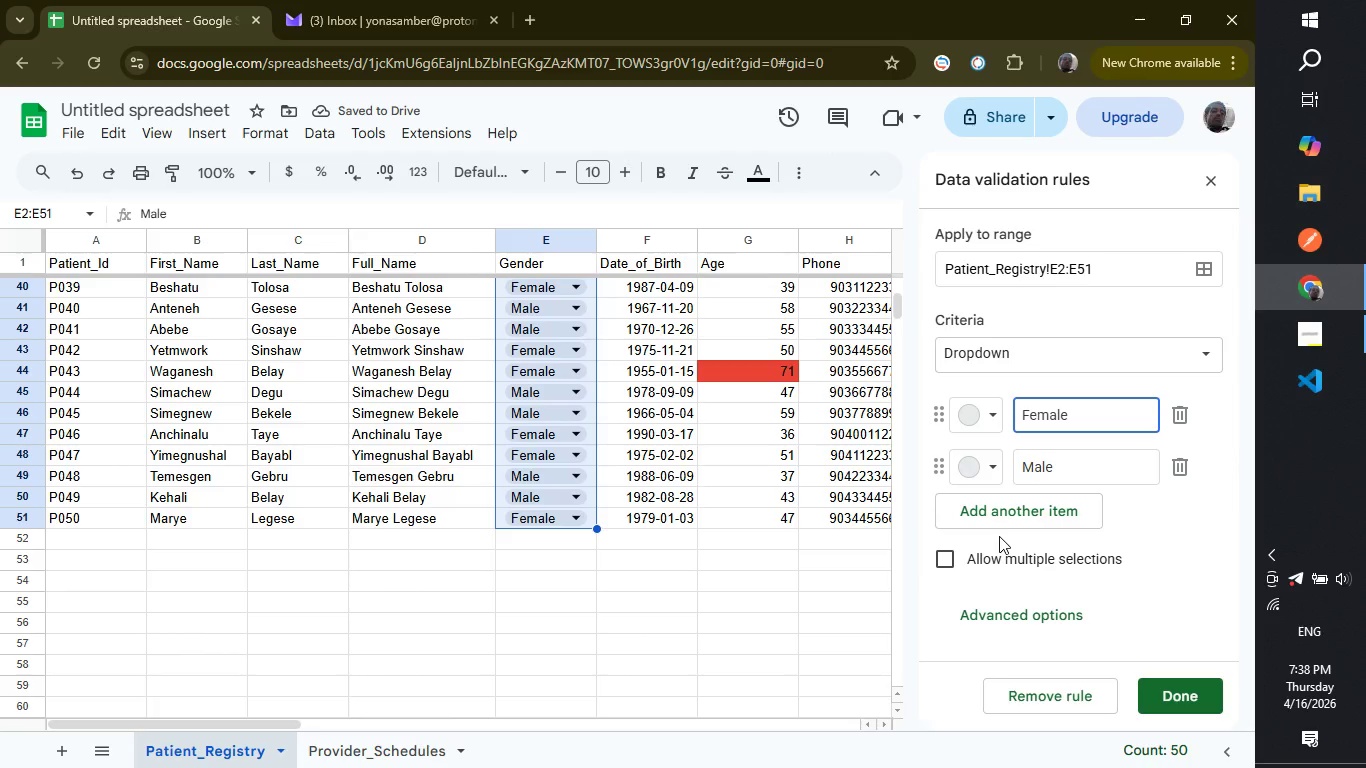 
wait(6.89)
 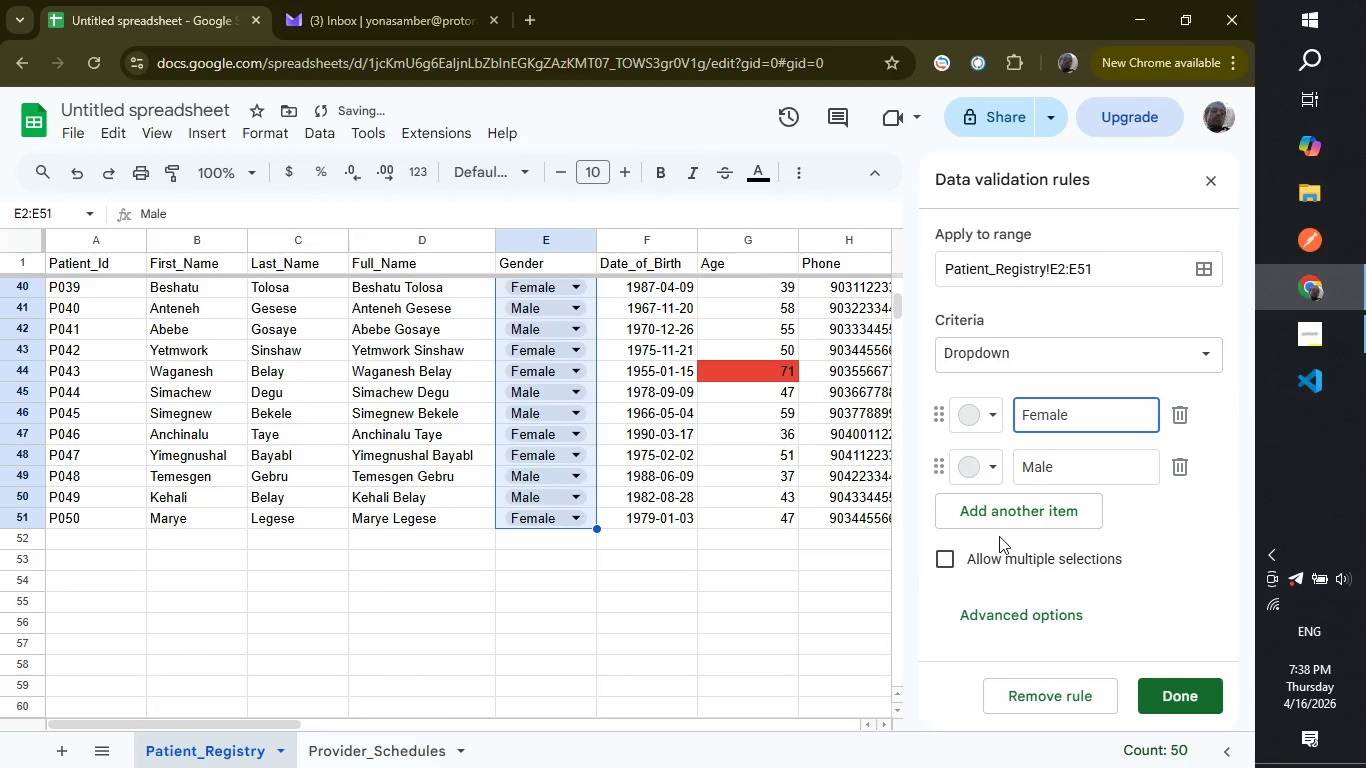 
left_click([996, 415])
 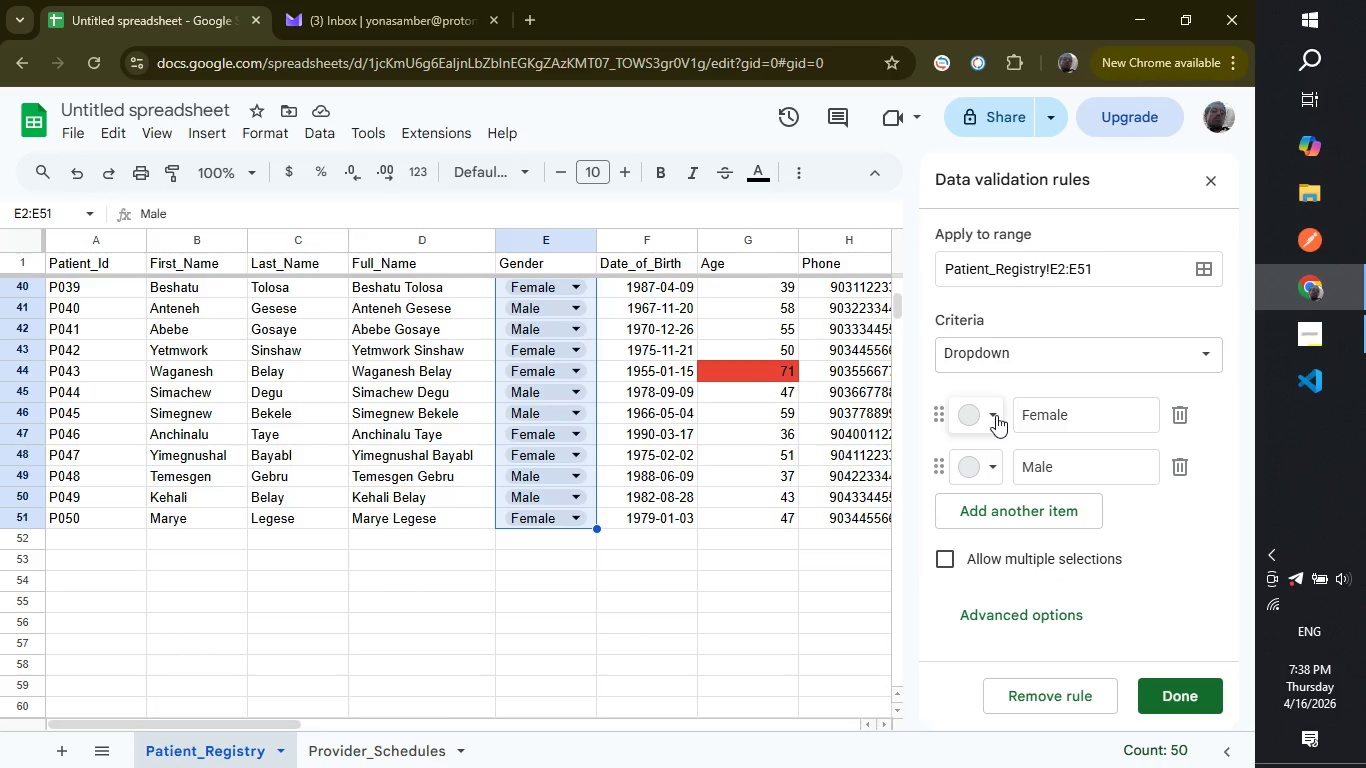 
left_click([996, 415])
 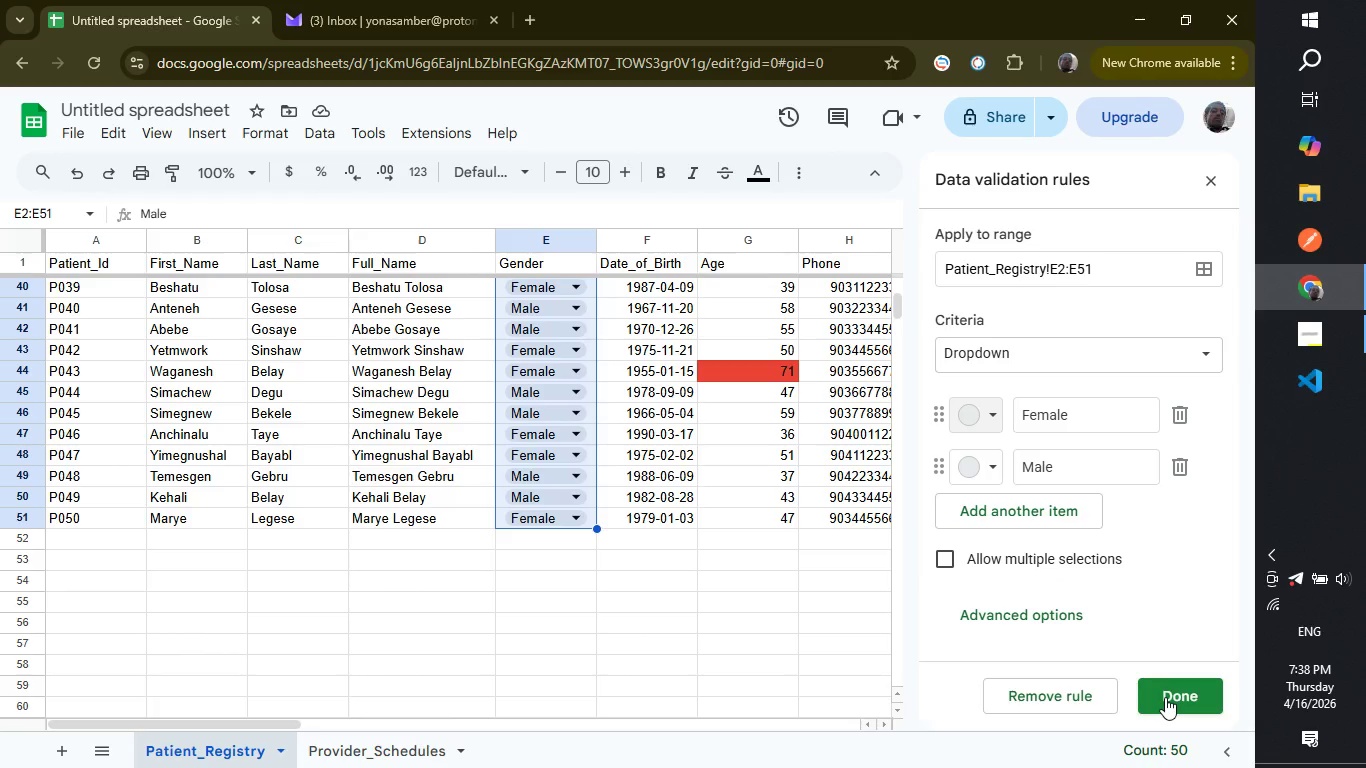 
wait(9.34)
 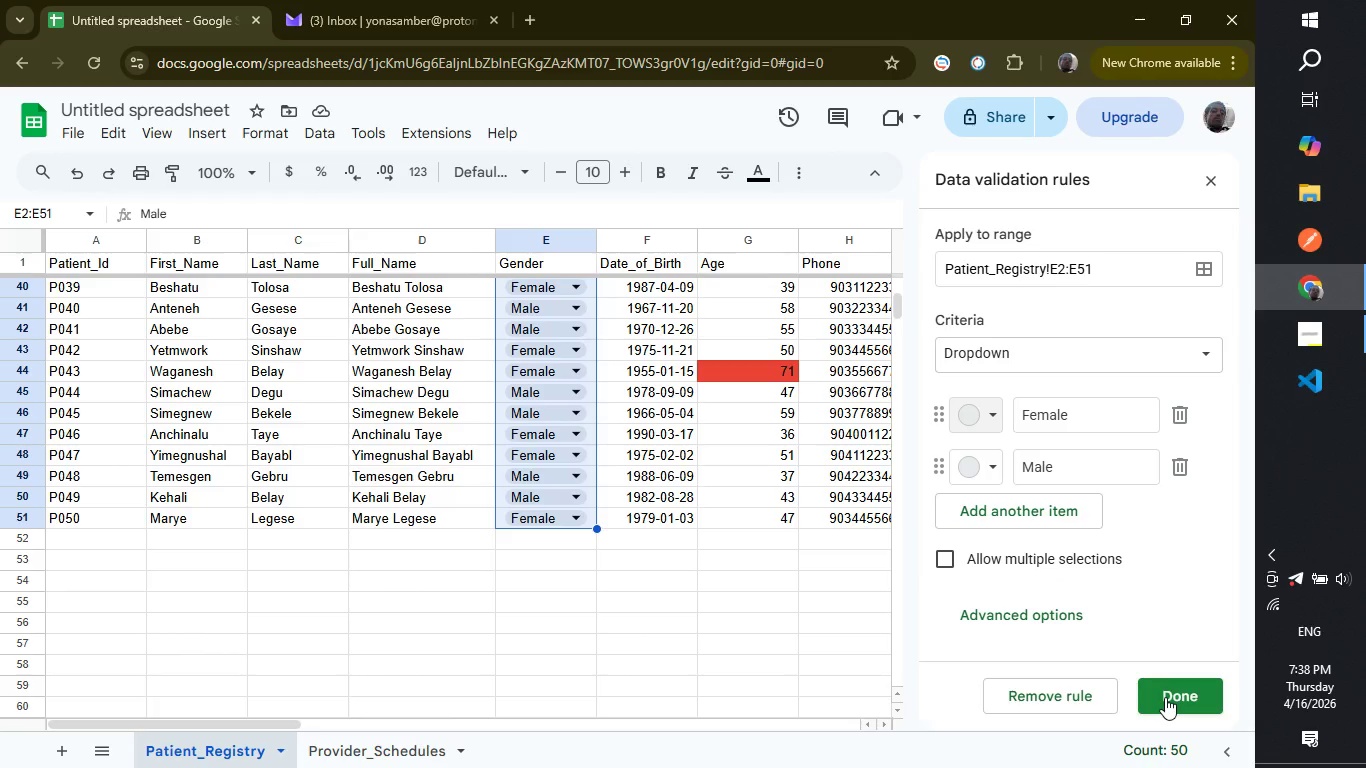 
left_click([939, 414])
 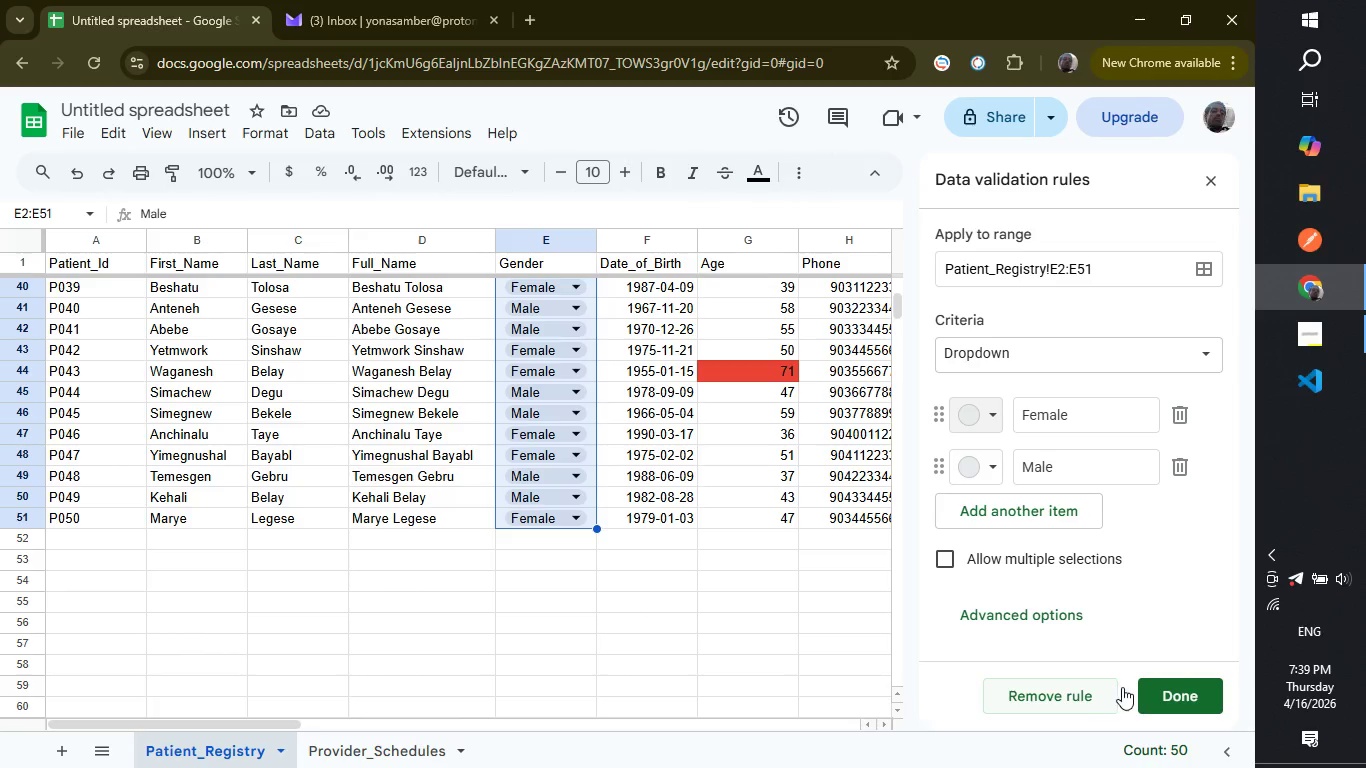 
left_click([1162, 698])
 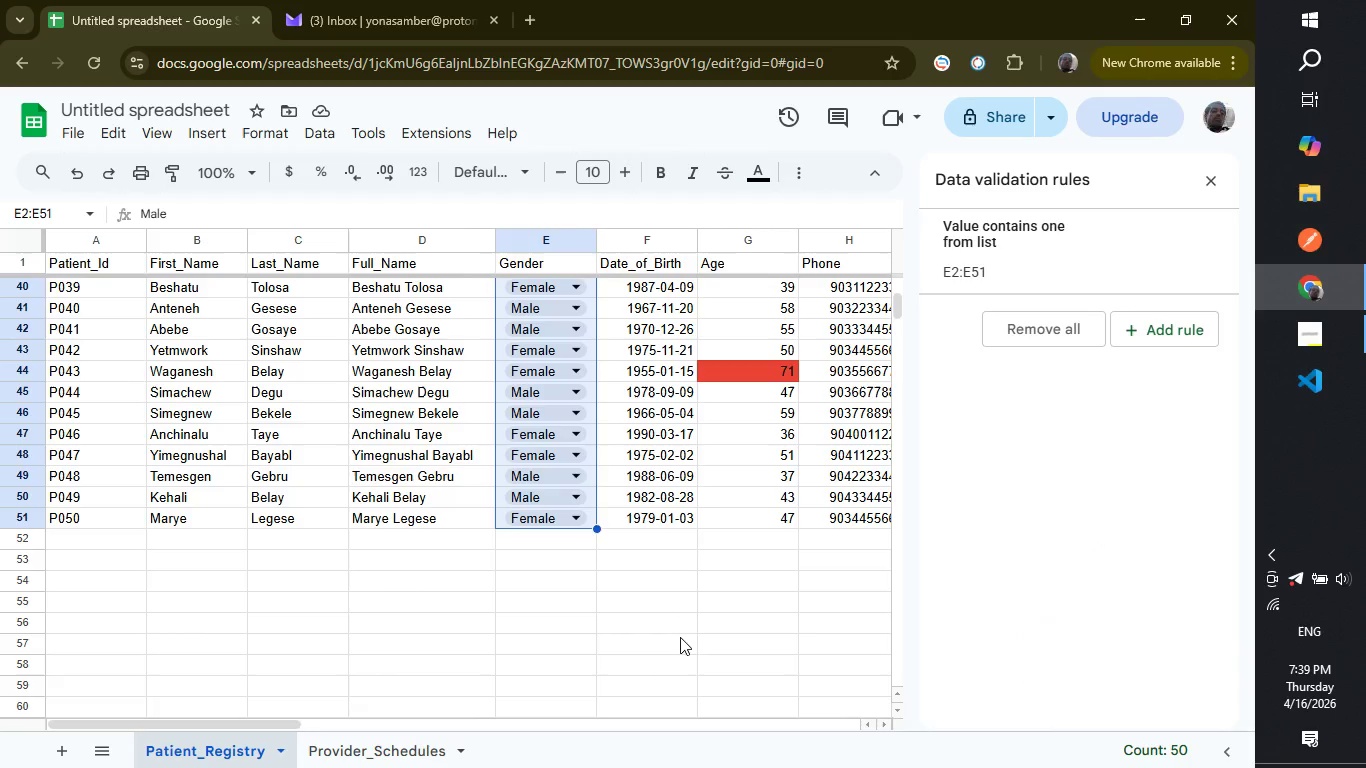 
left_click([680, 637])
 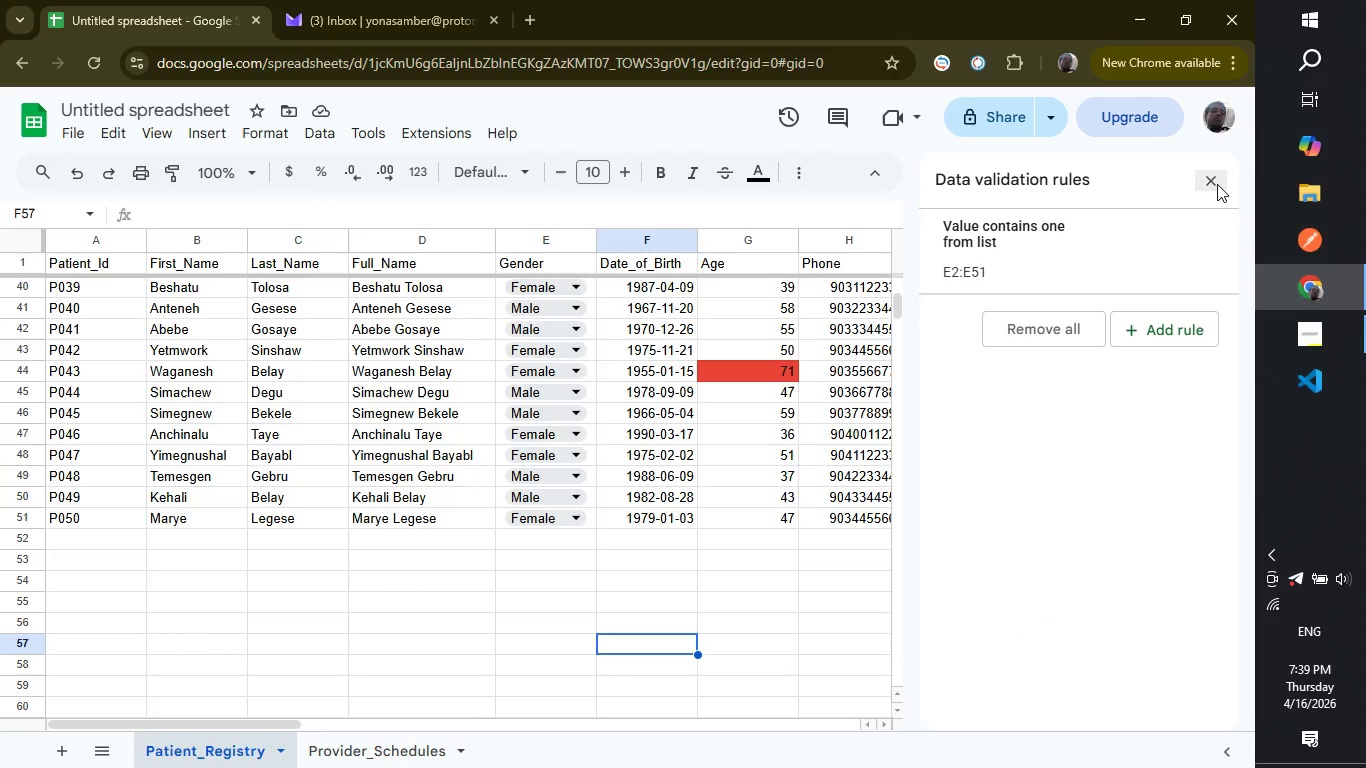 
left_click([1217, 184])
 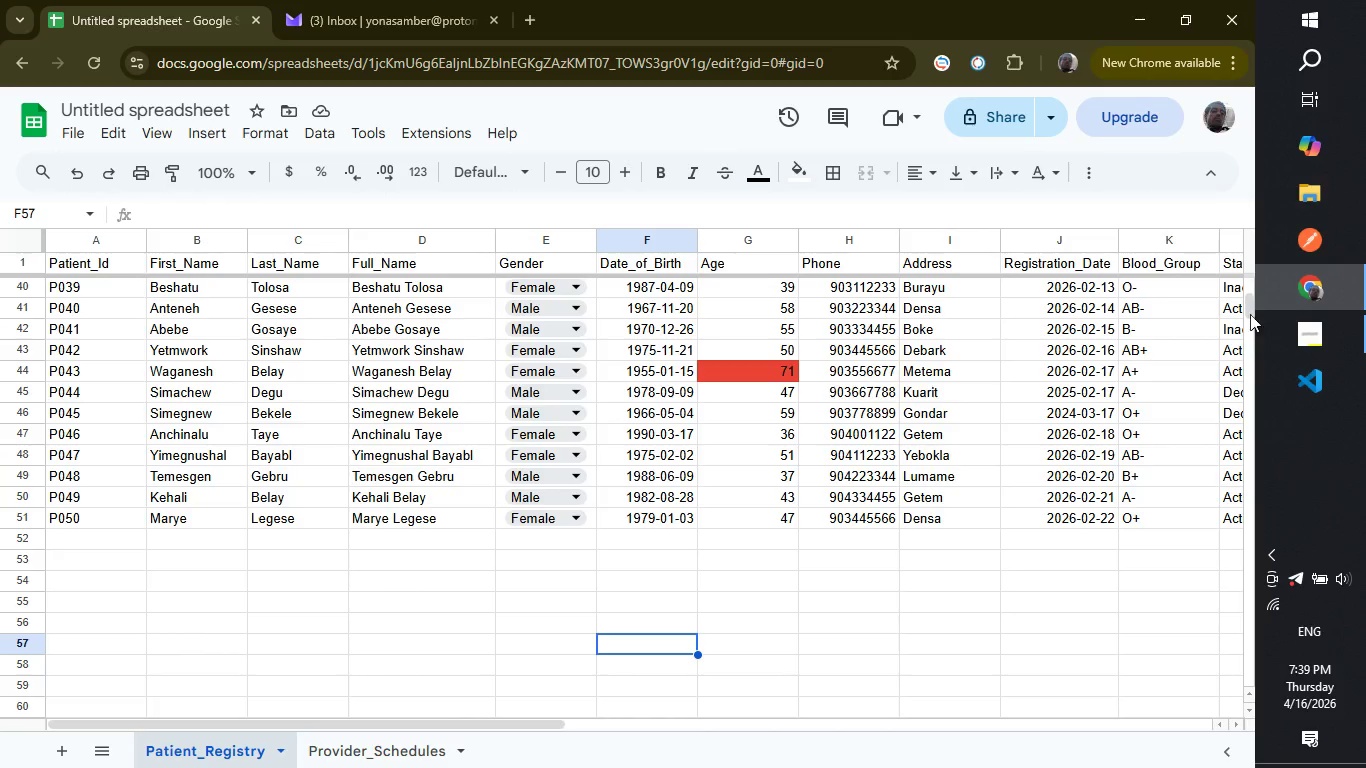 
left_click_drag(start_coordinate=[1249, 298], to_coordinate=[1251, 228])
 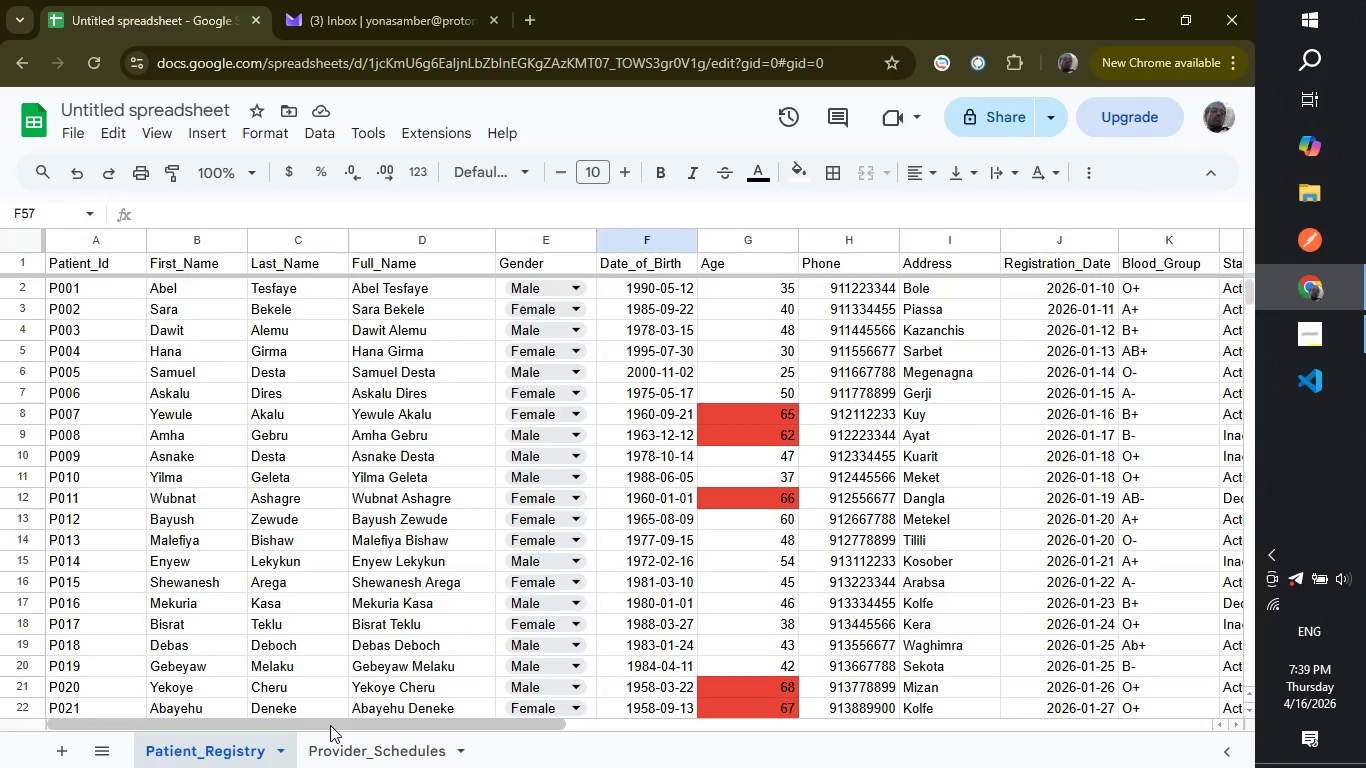 
left_click_drag(start_coordinate=[332, 726], to_coordinate=[591, 725])
 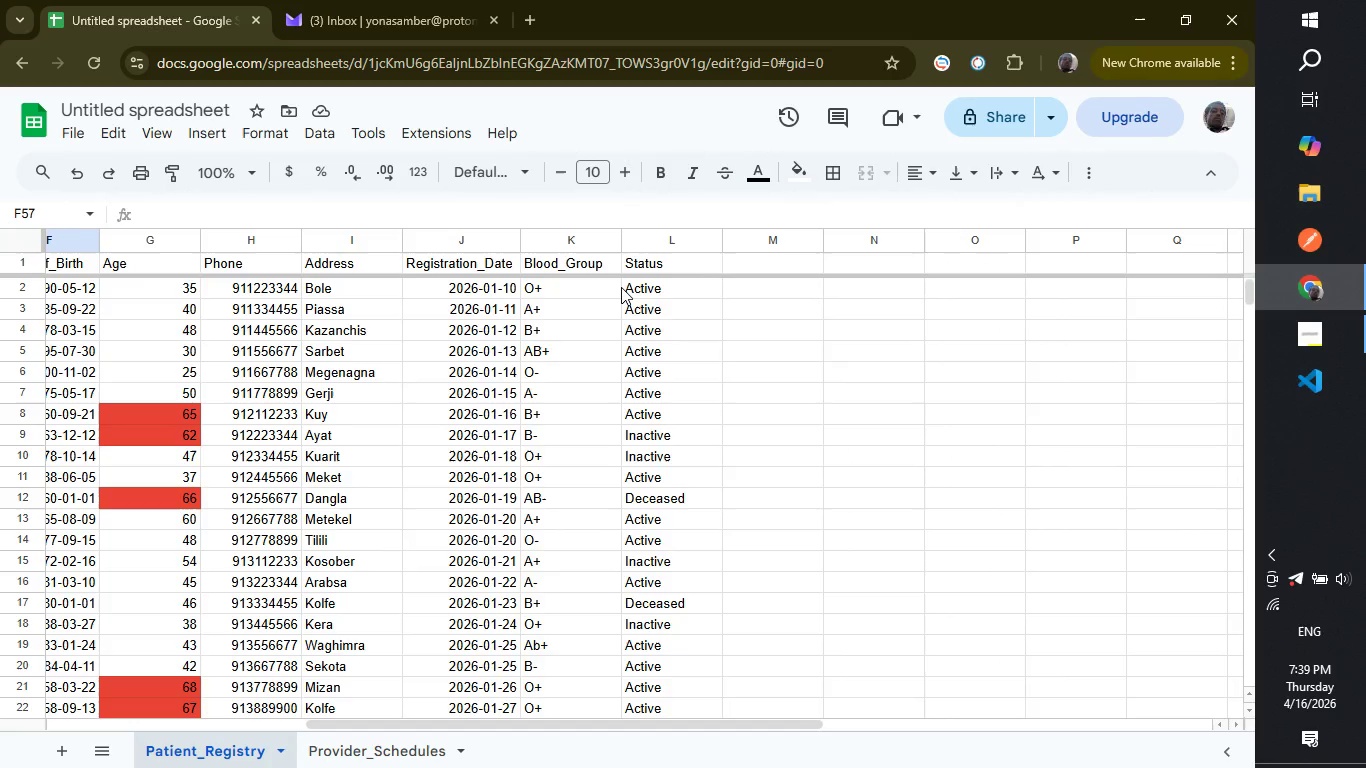 
left_click_drag(start_coordinate=[621, 287], to_coordinate=[646, 290])
 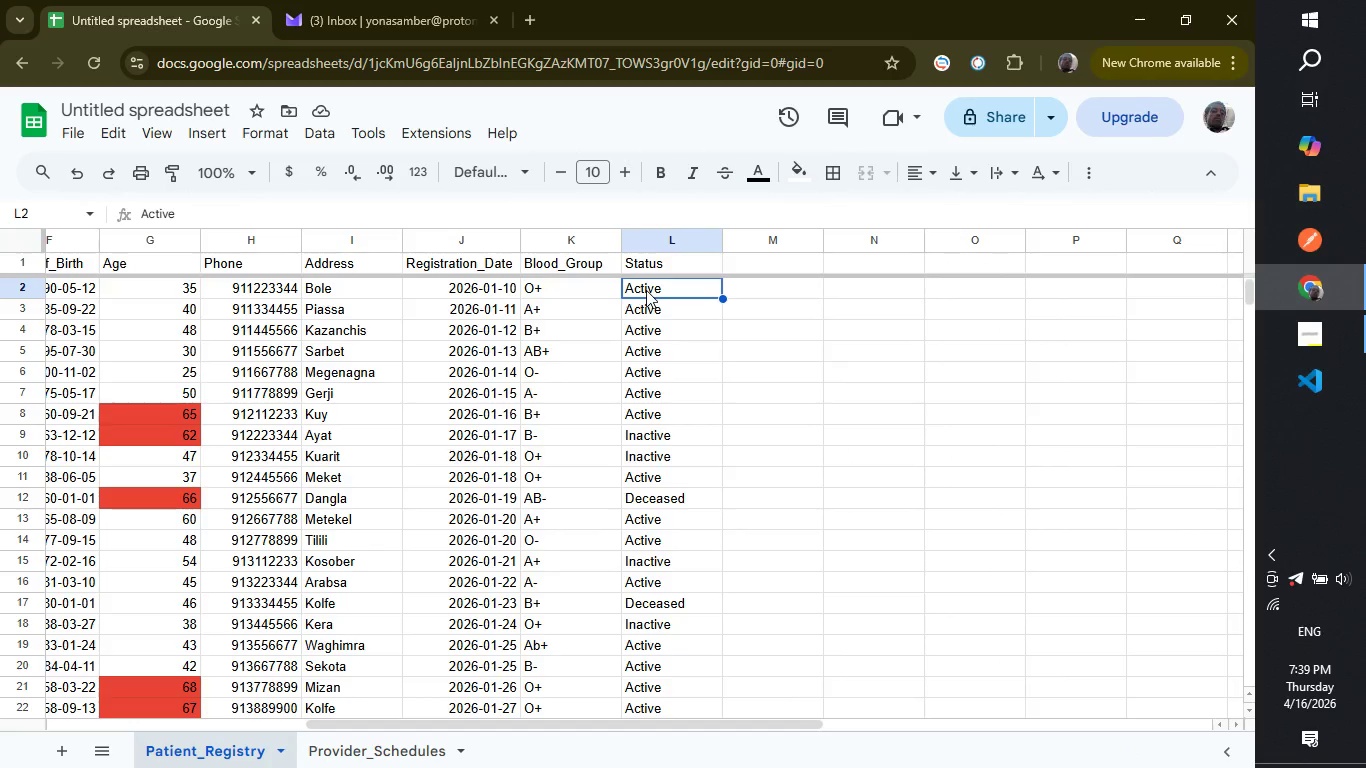 
left_click([646, 290])
 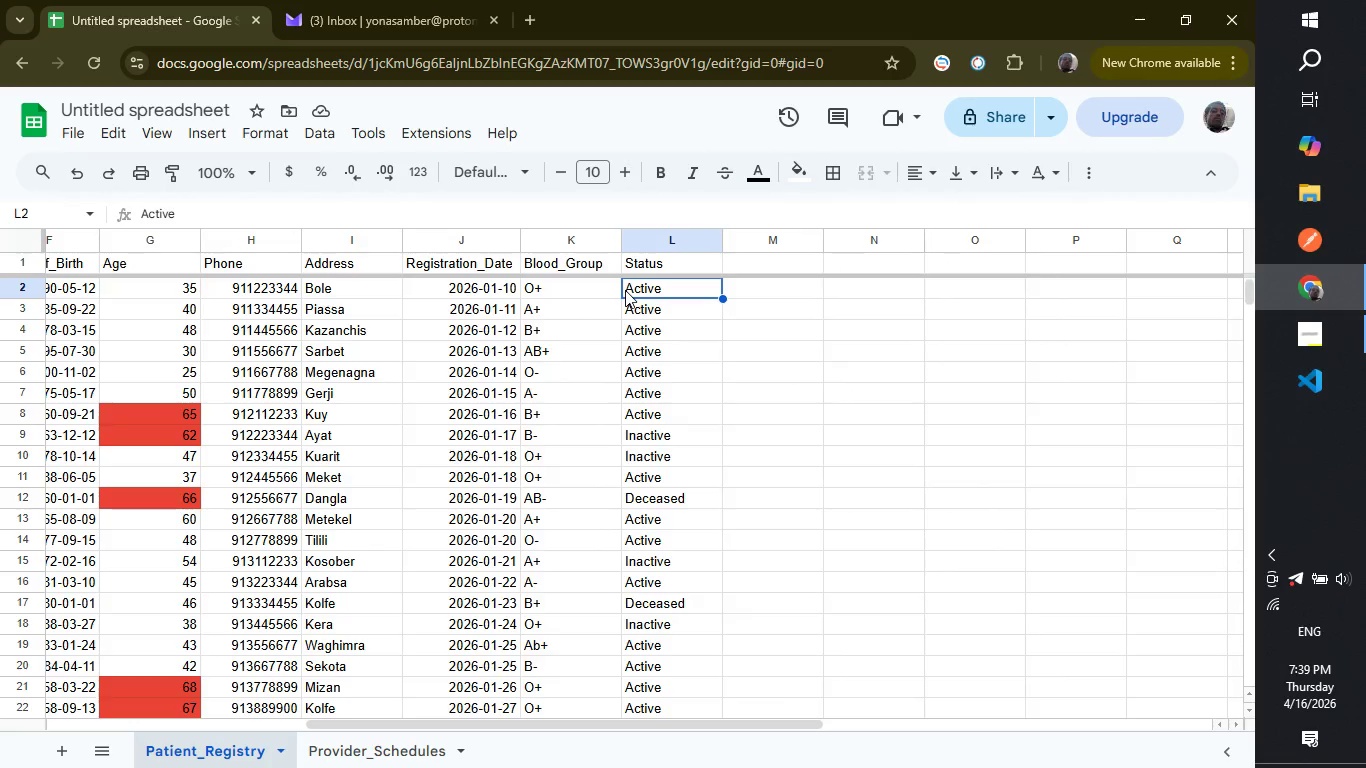 
left_click_drag(start_coordinate=[625, 290], to_coordinate=[645, 290])
 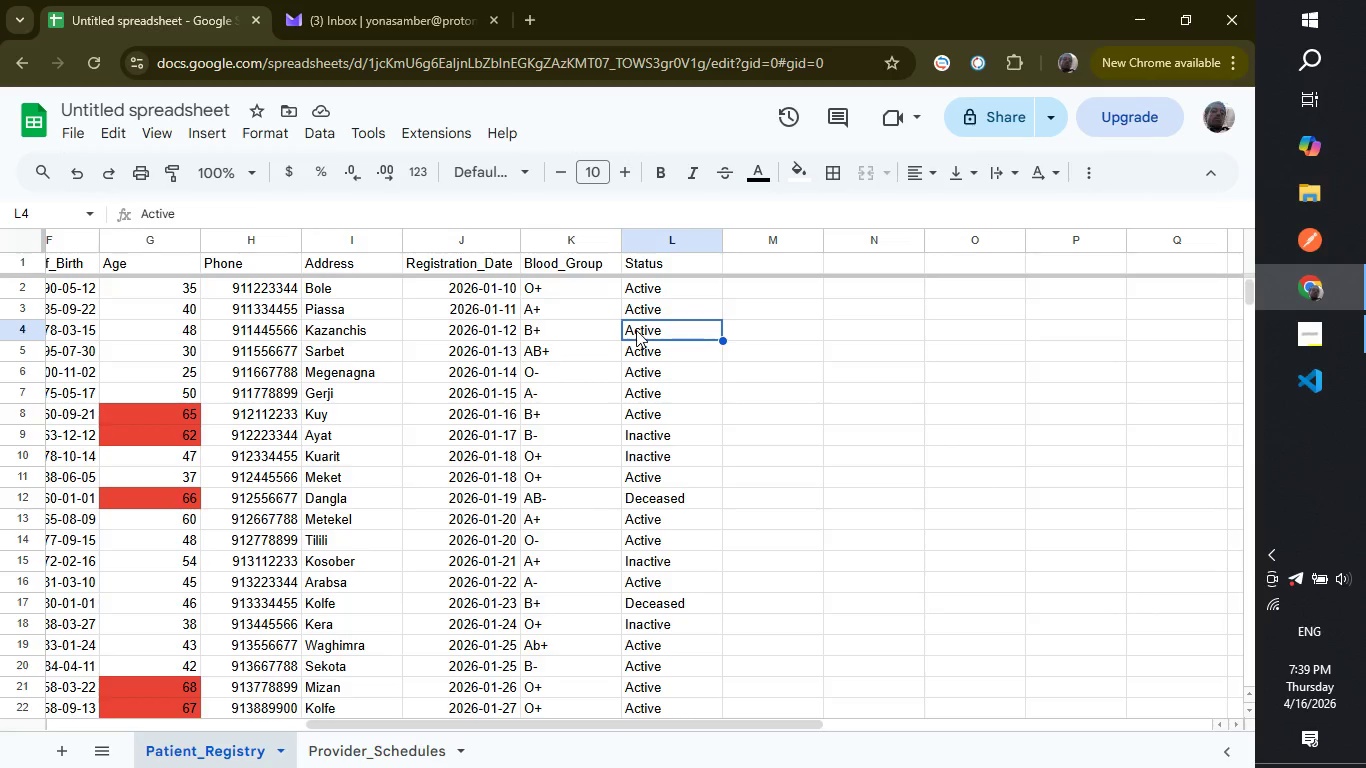 
left_click([636, 330])
 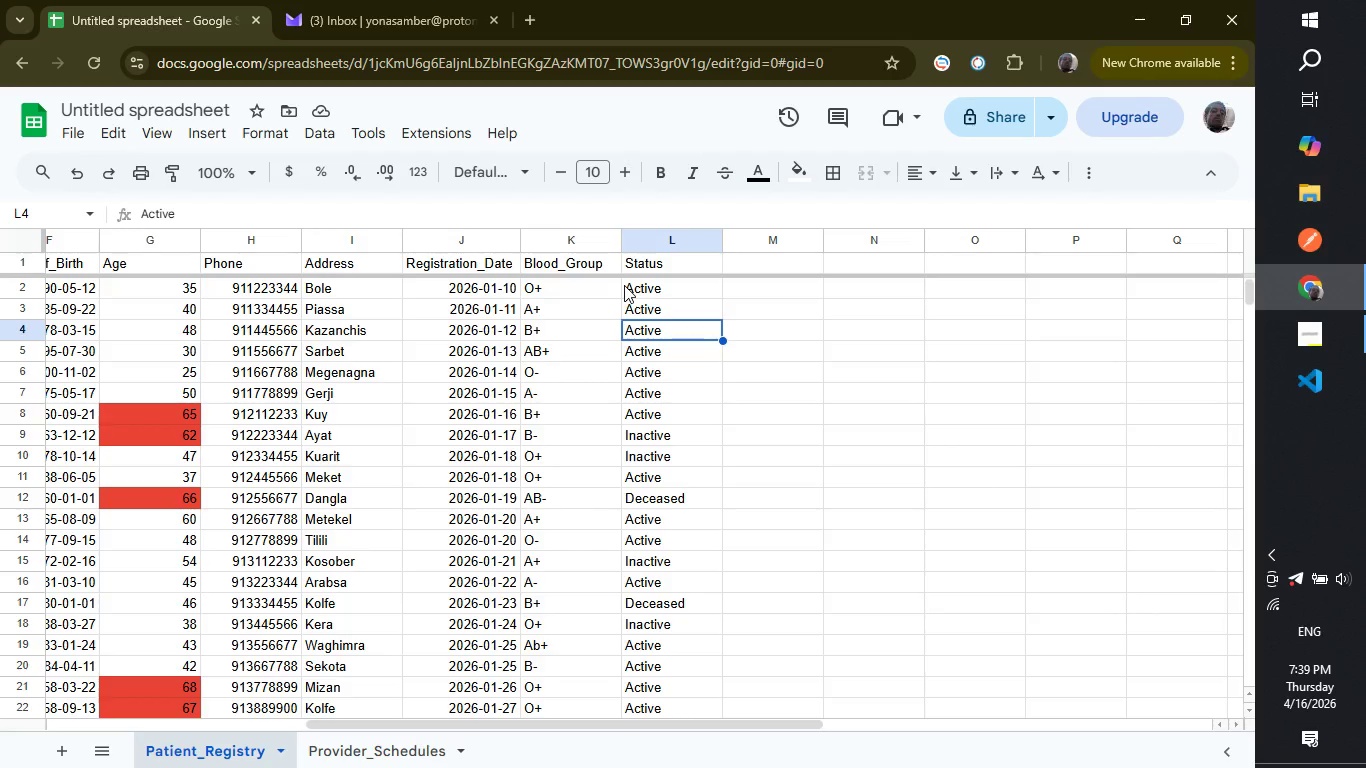 
left_click_drag(start_coordinate=[624, 285], to_coordinate=[649, 625])
 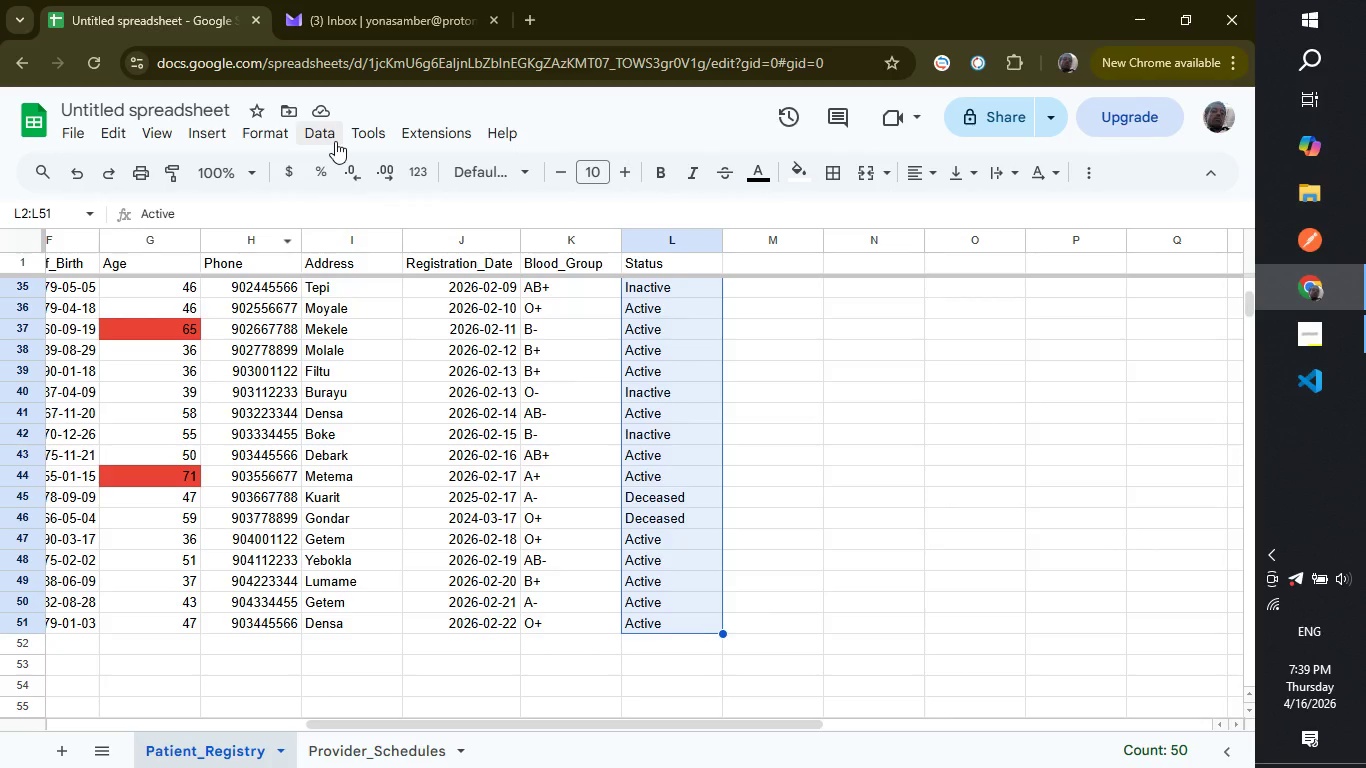 
left_click([323, 135])
 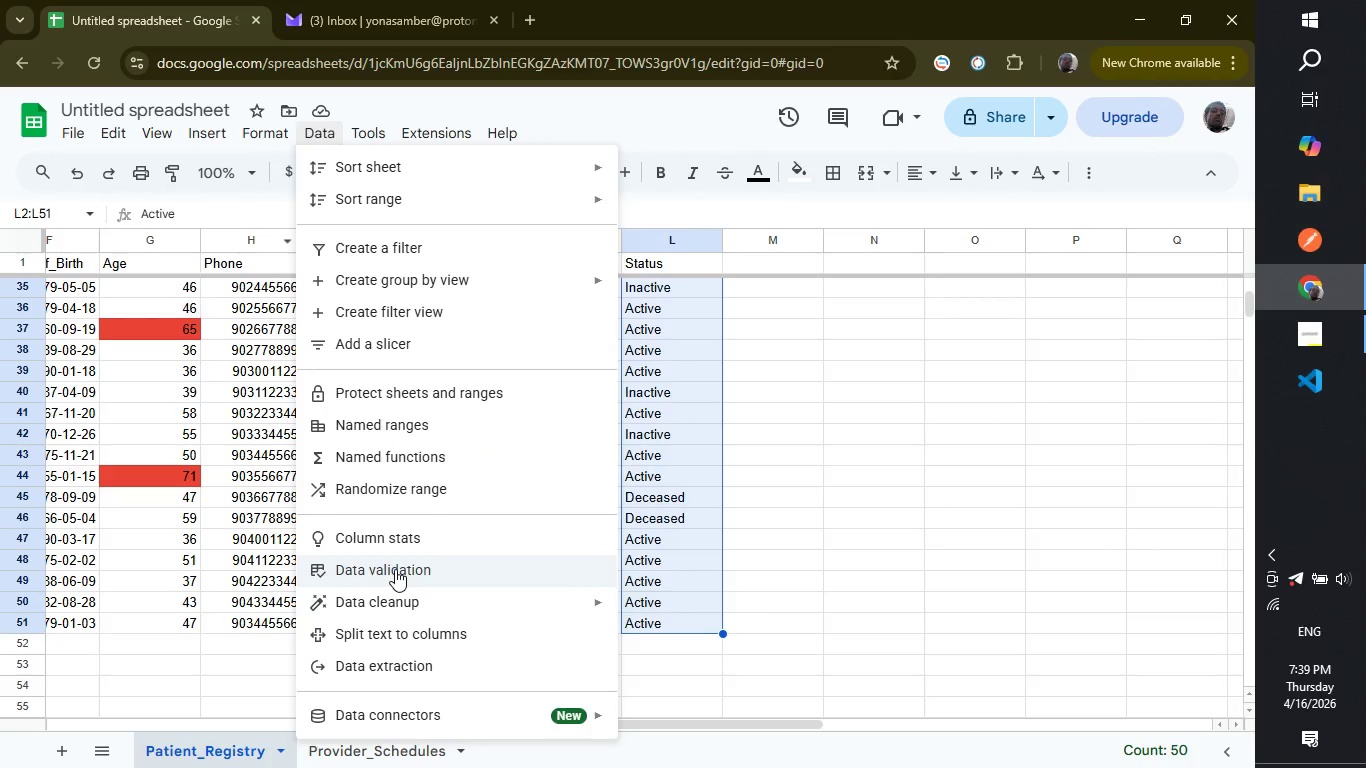 
left_click([395, 569])
 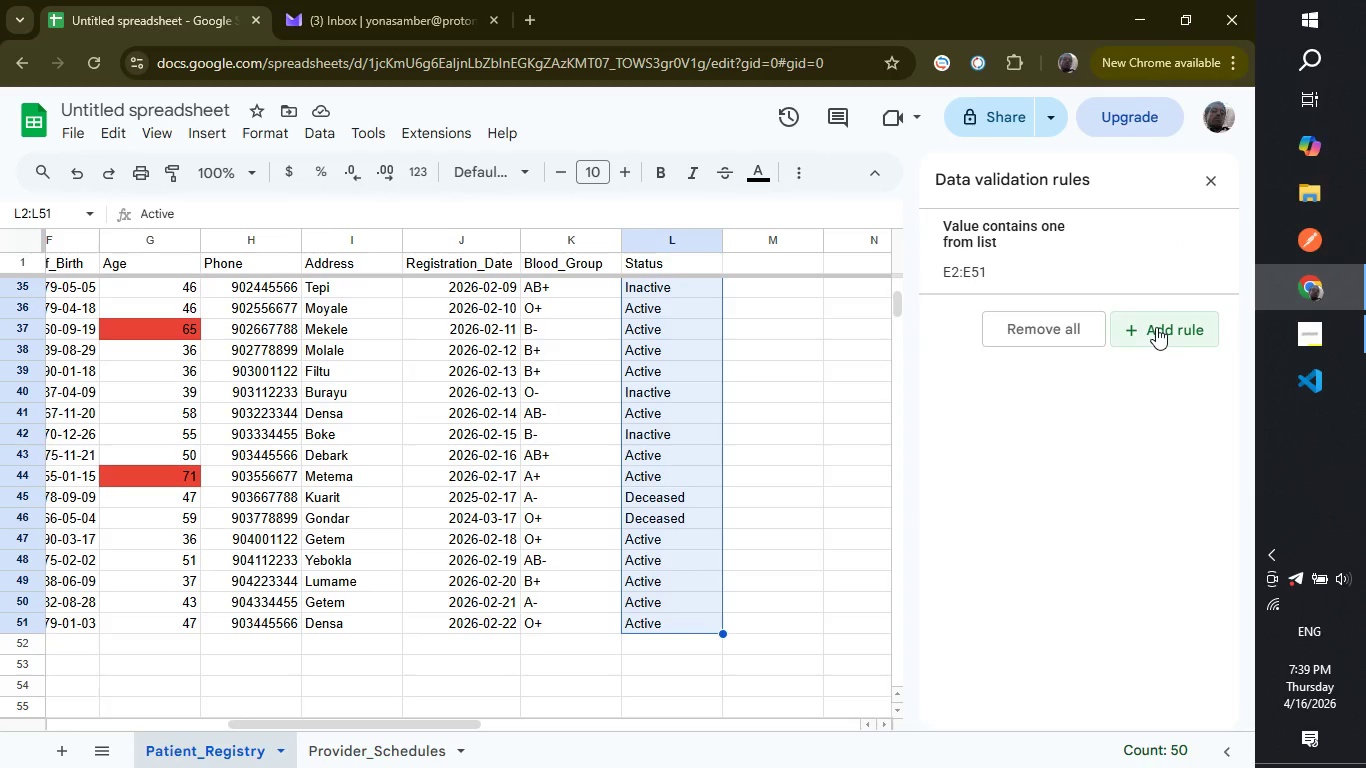 
left_click([1156, 327])
 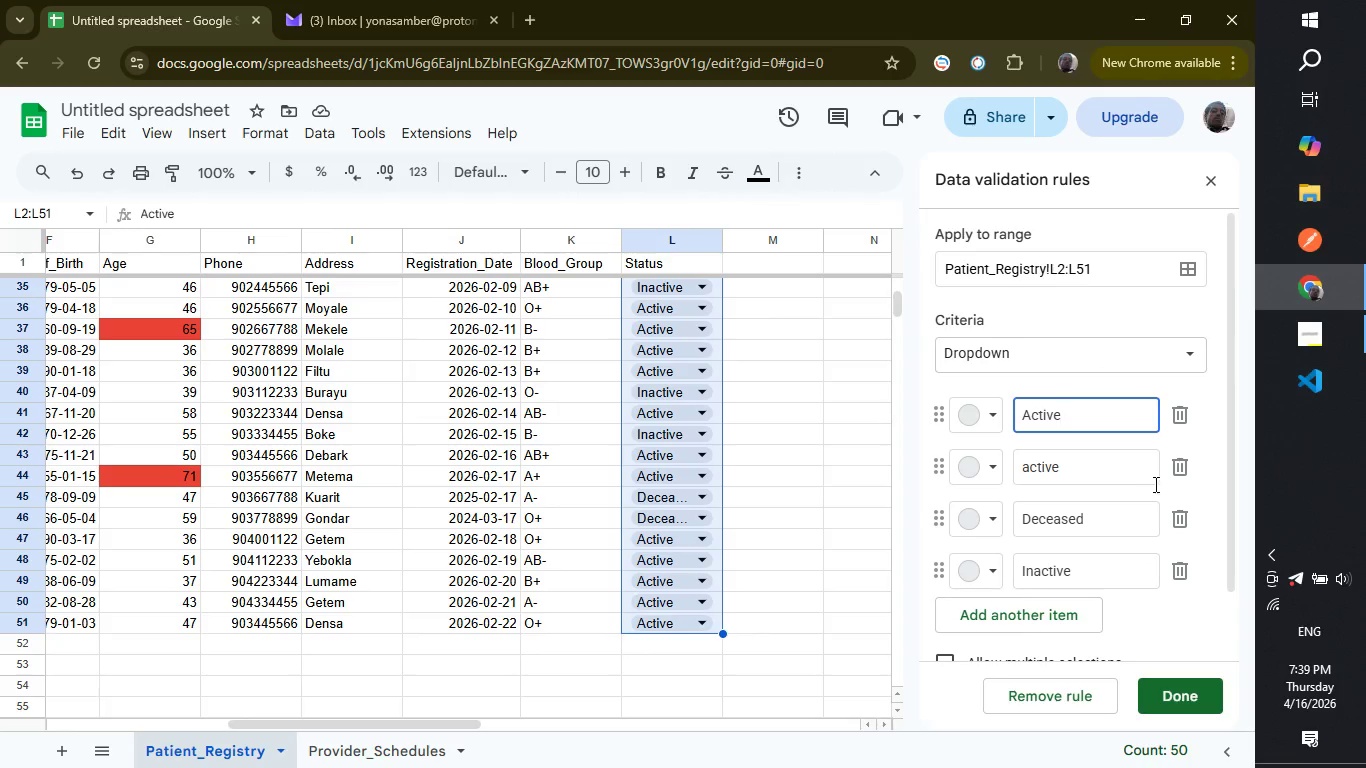 
wait(7.83)
 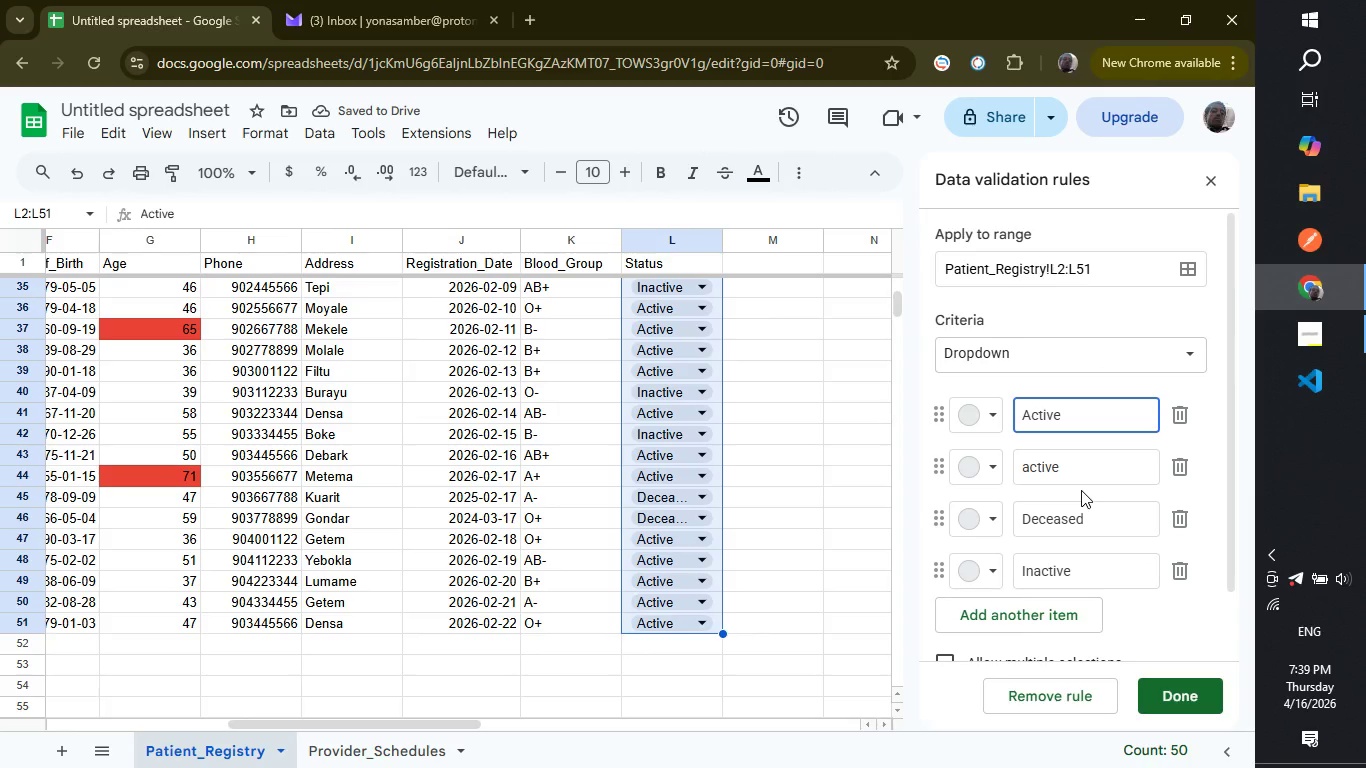 
left_click([1179, 467])
 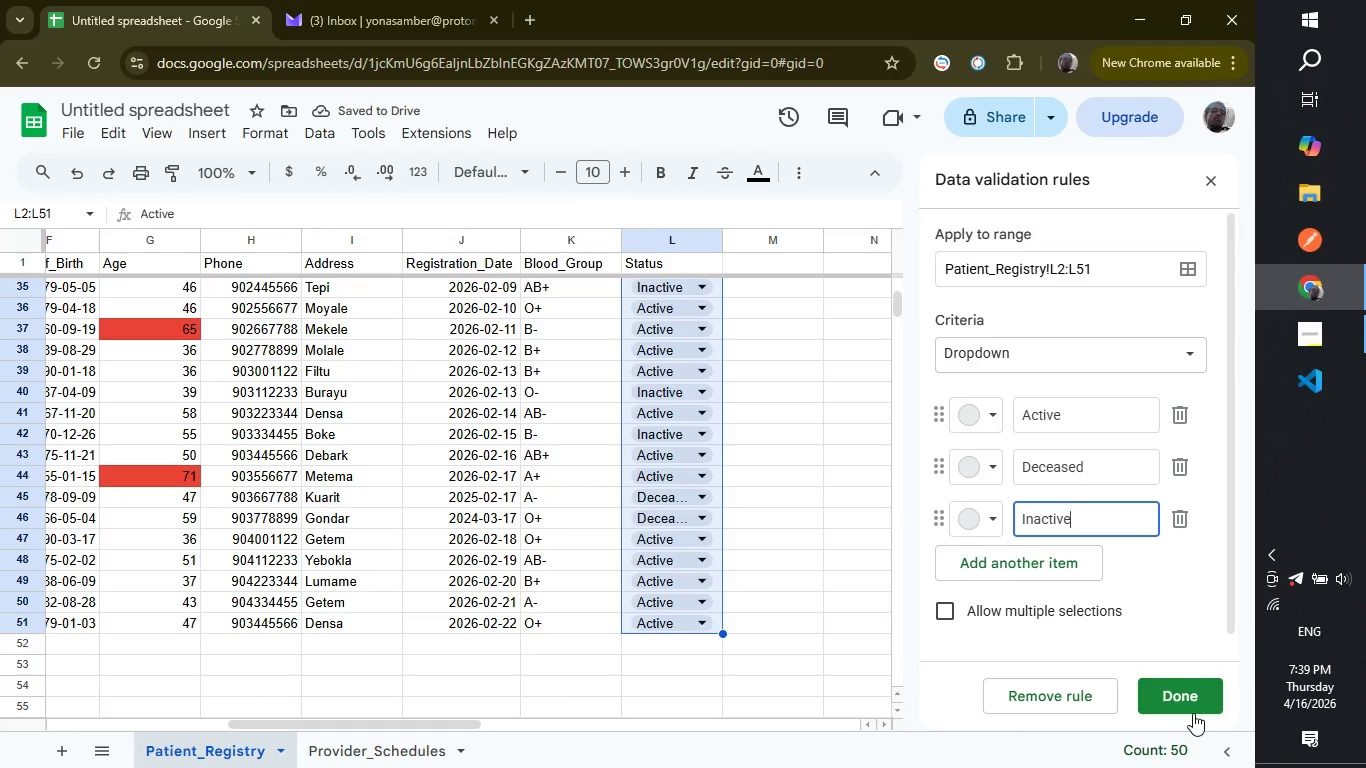 
left_click([1180, 705])
 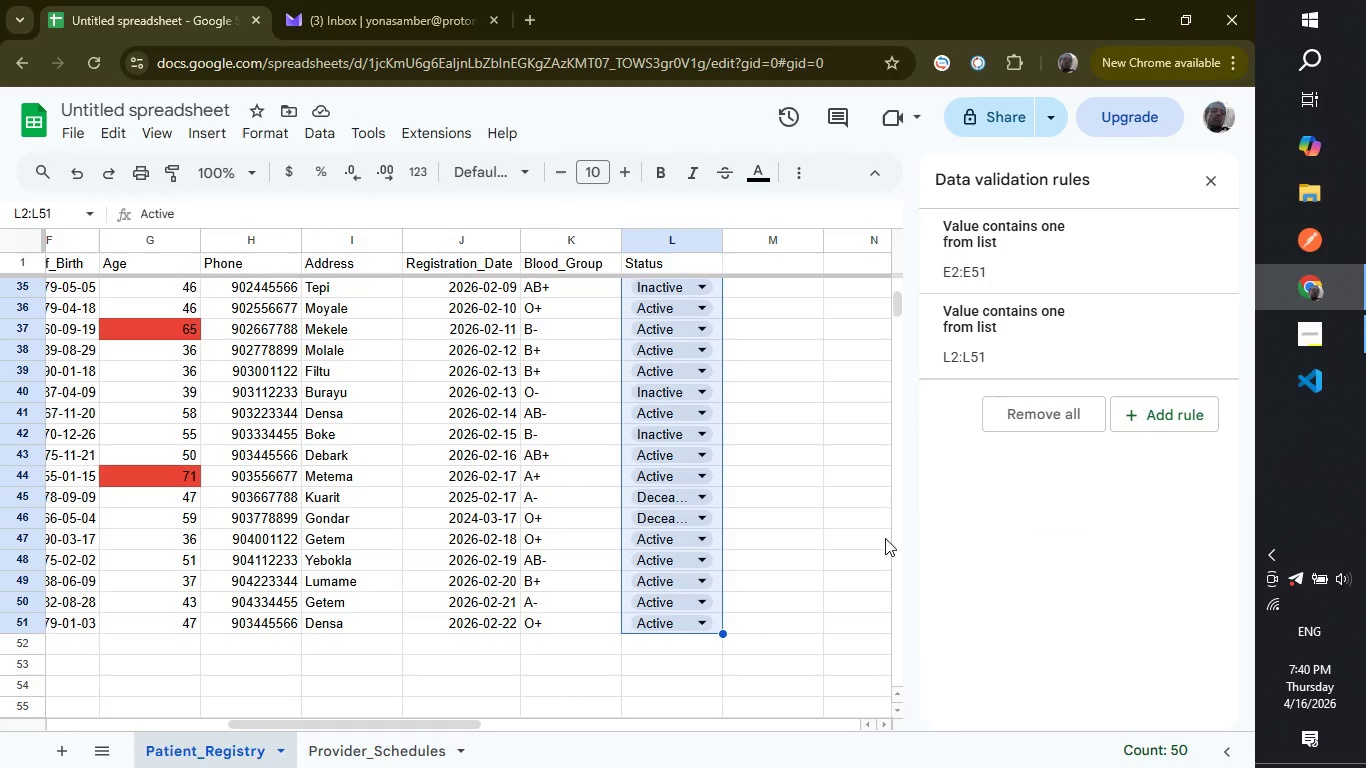 
wait(7.28)
 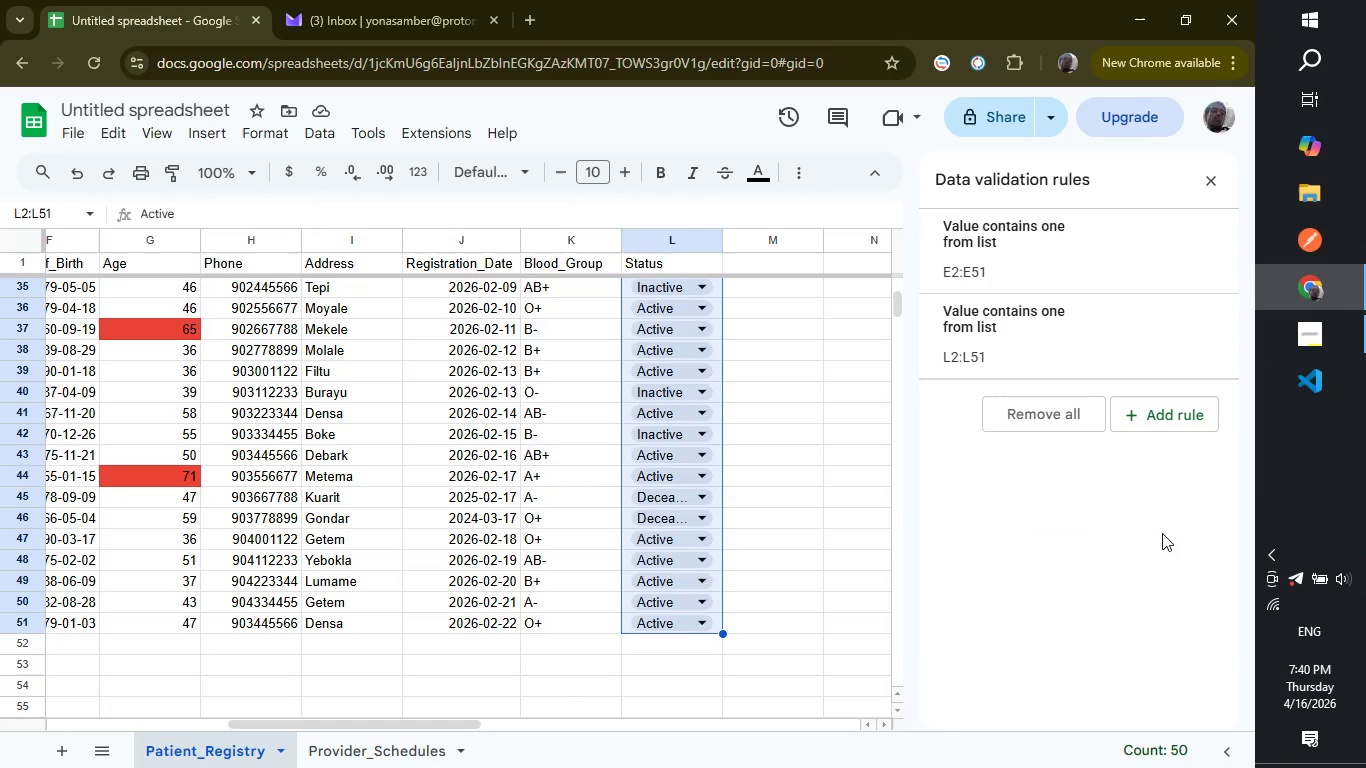 
left_click_drag(start_coordinate=[893, 309], to_coordinate=[893, 256])
 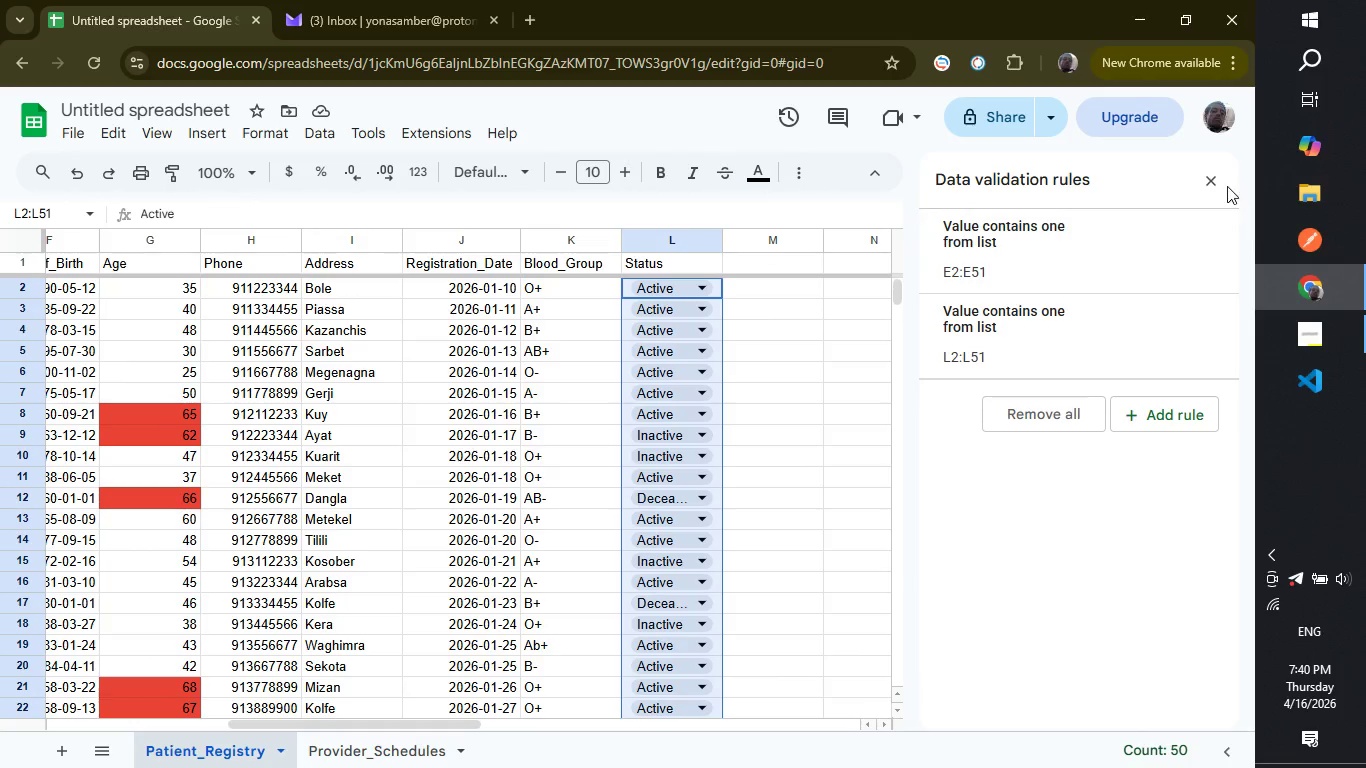 
left_click([1210, 173])
 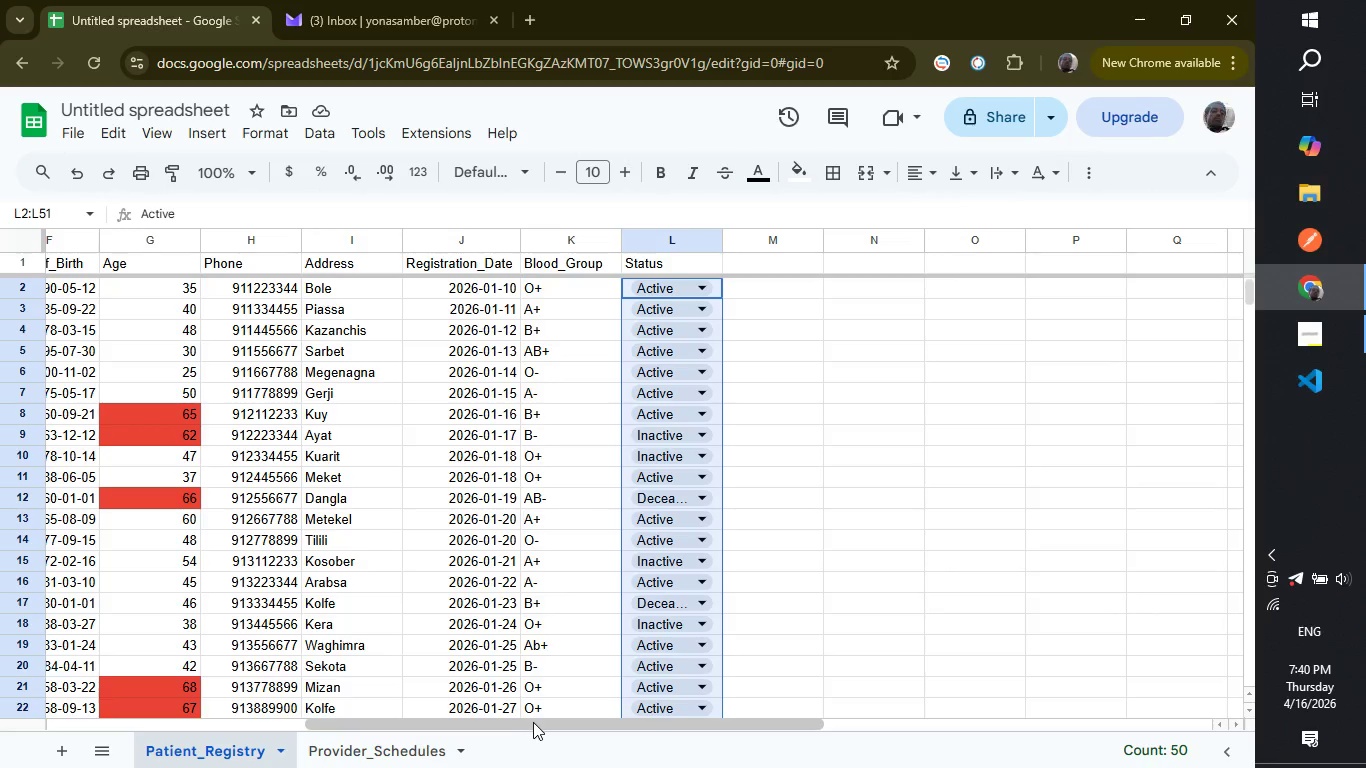 
left_click_drag(start_coordinate=[533, 722], to_coordinate=[253, 661])
 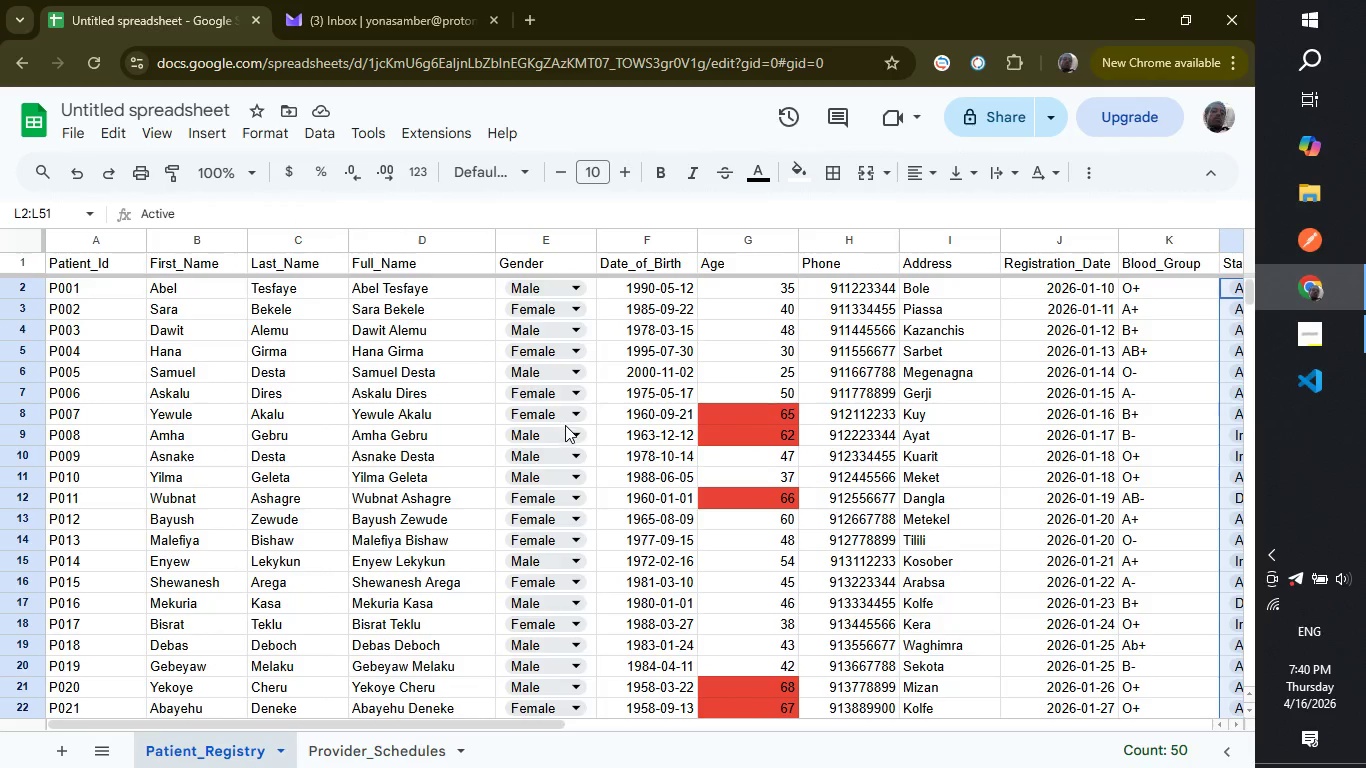 
left_click([577, 435])
 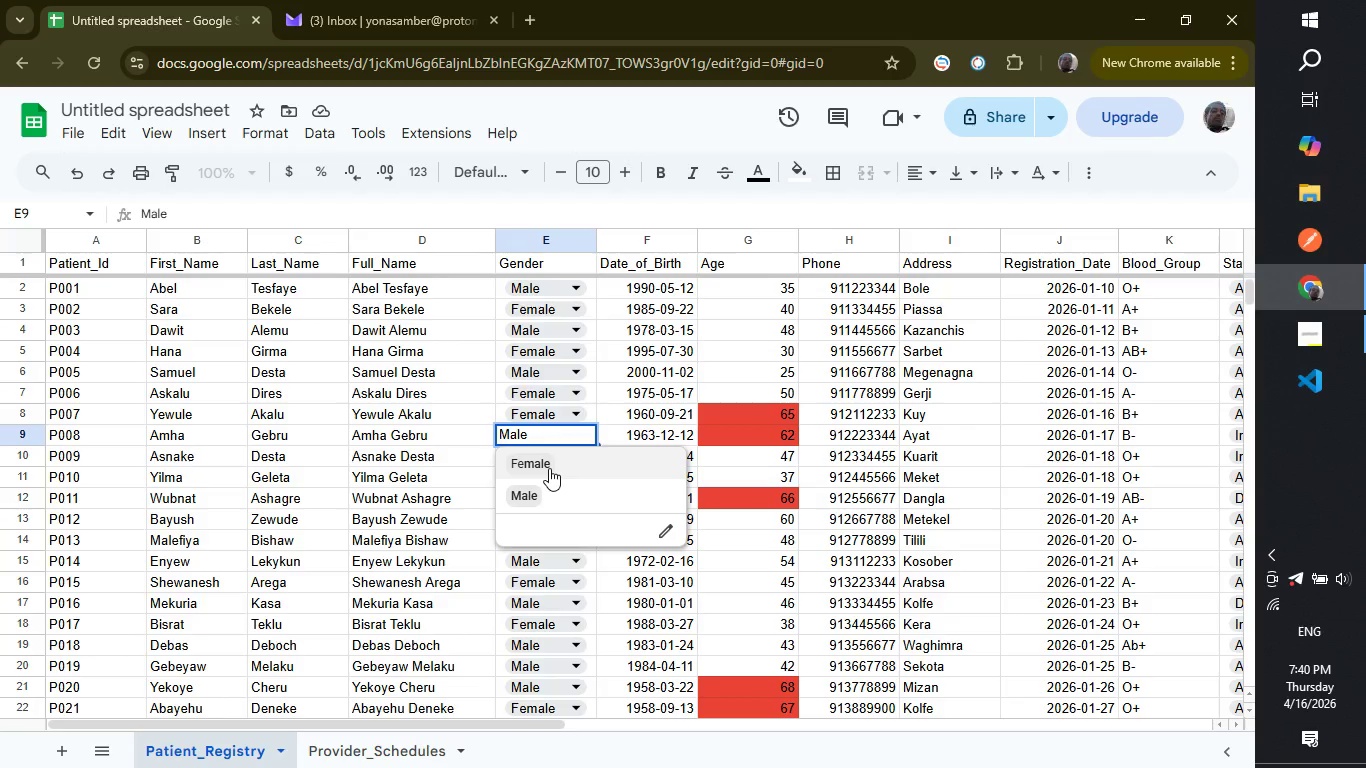 
left_click([549, 468])
 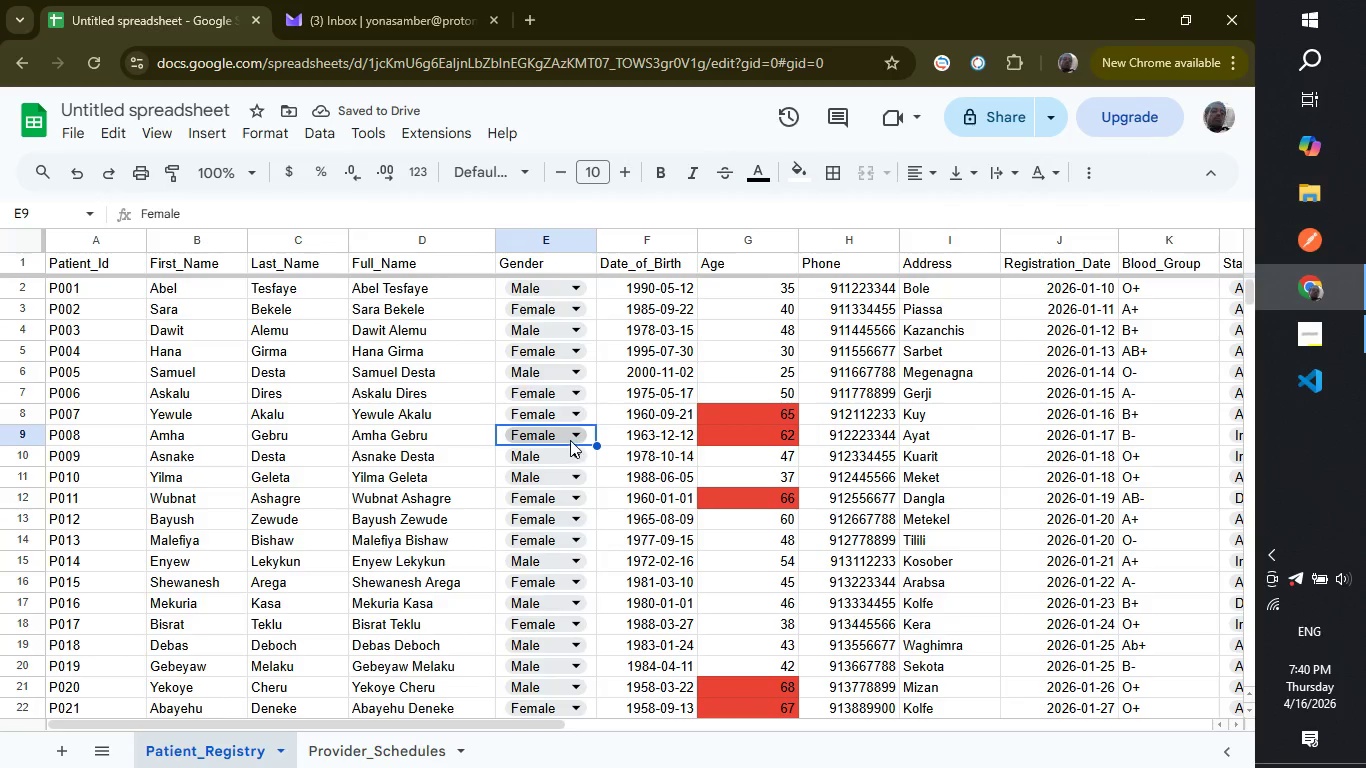 
left_click([571, 437])
 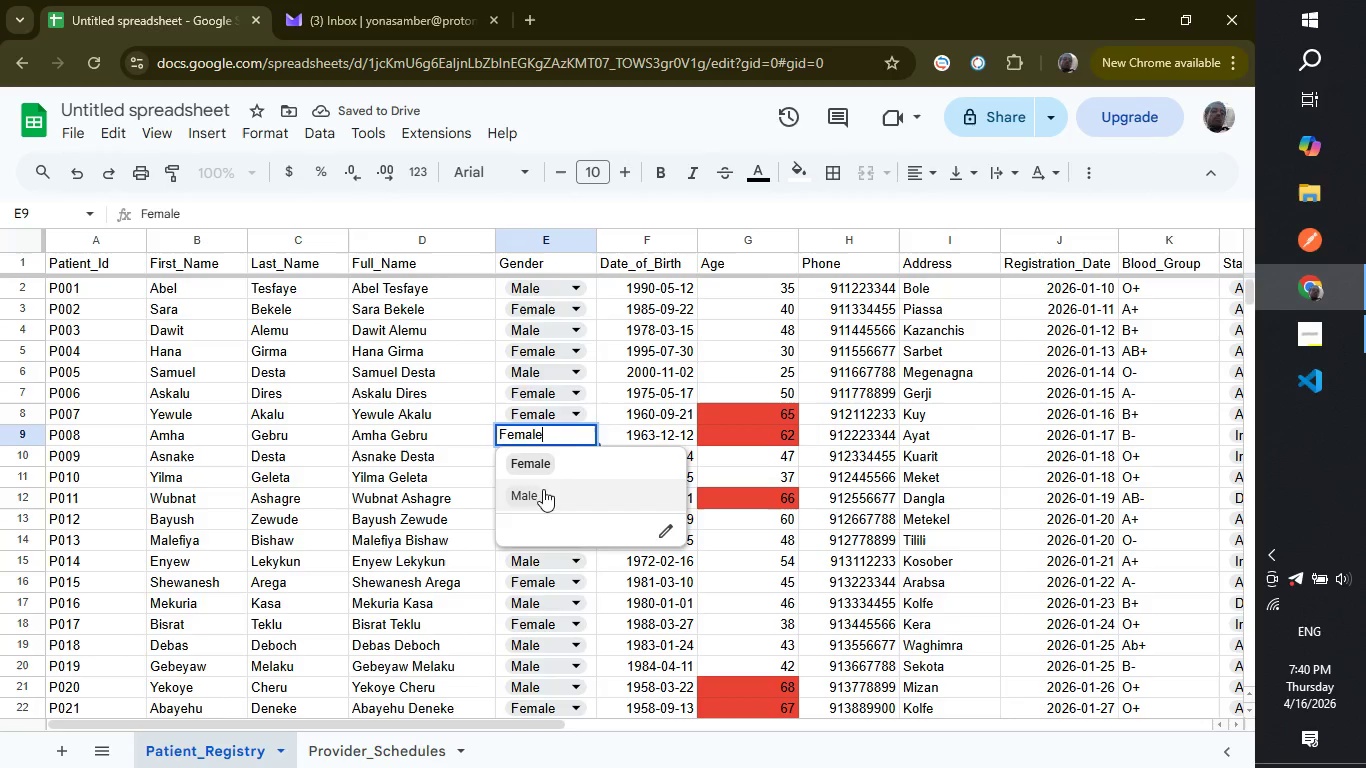 
left_click([543, 489])
 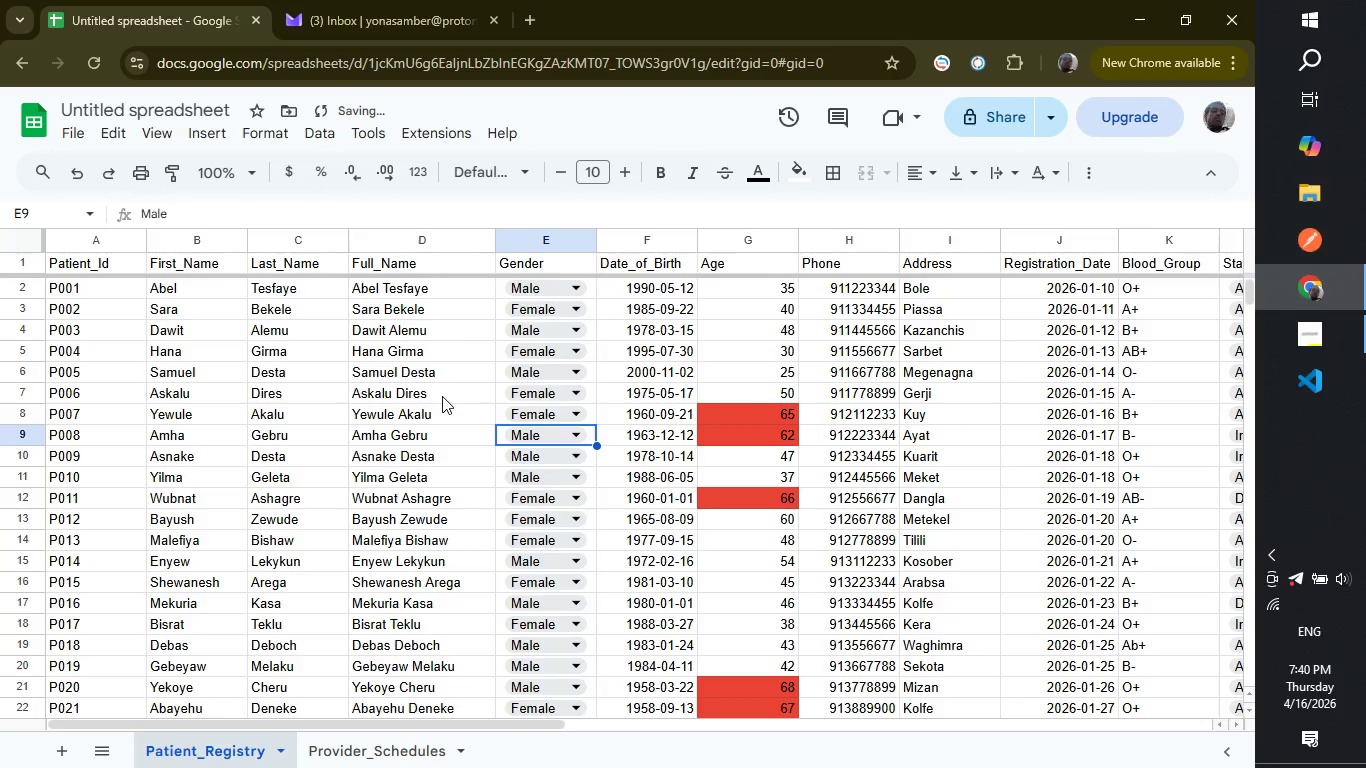 
left_click([442, 396])
 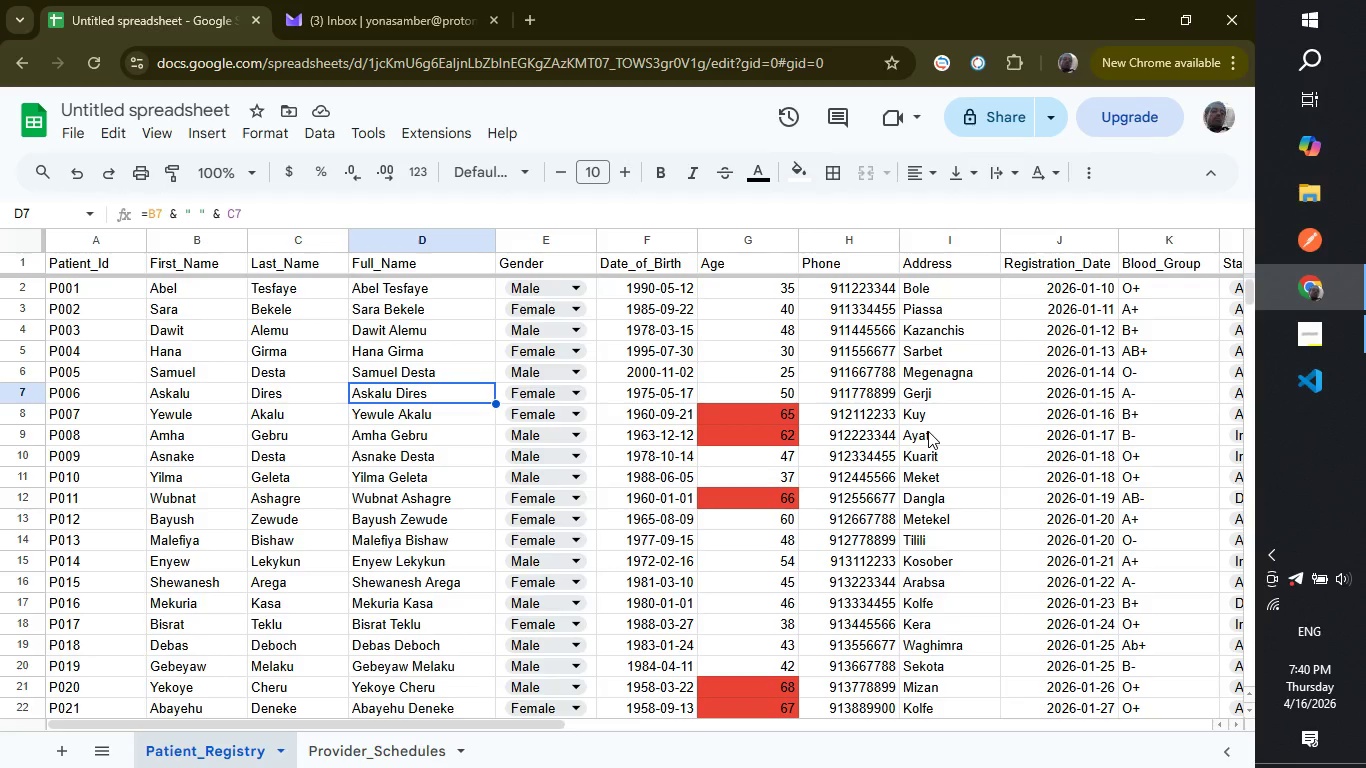 
wait(11.08)
 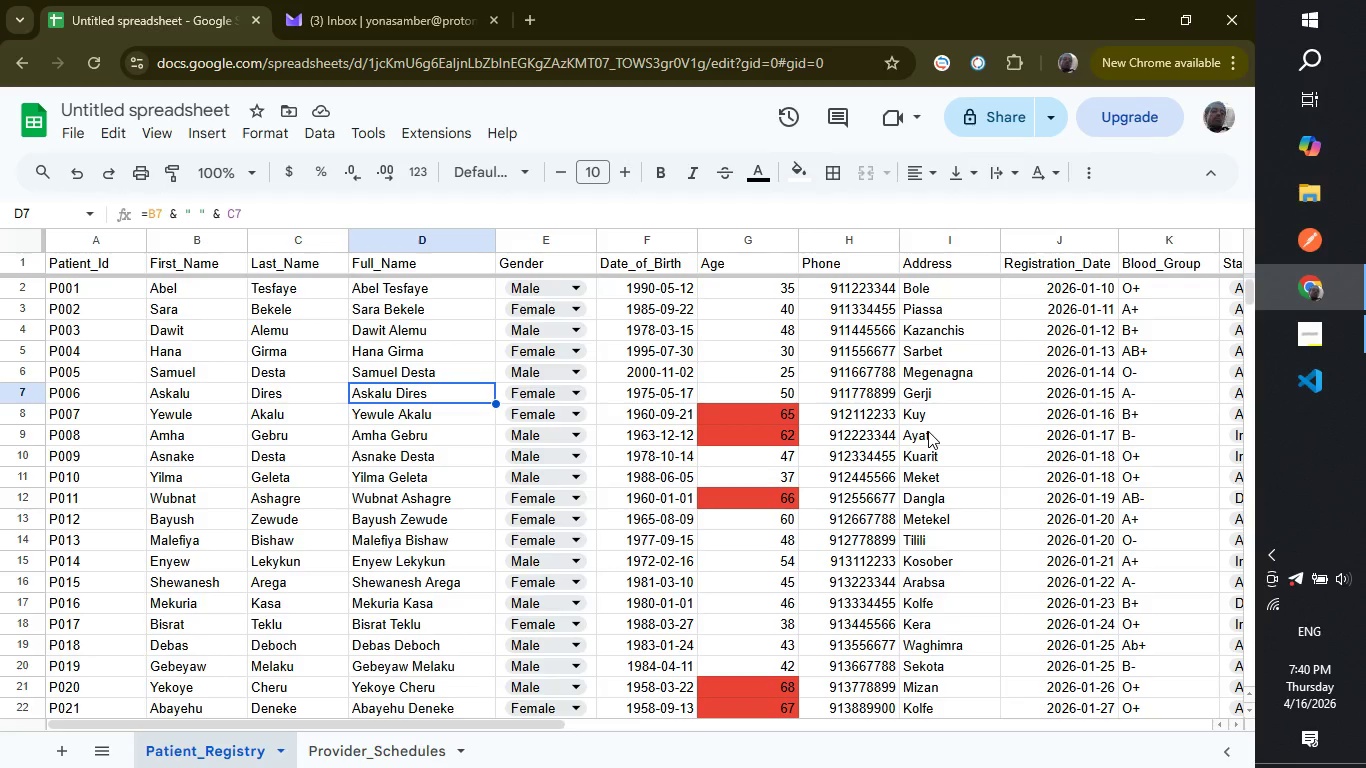 
left_click([390, 749])
 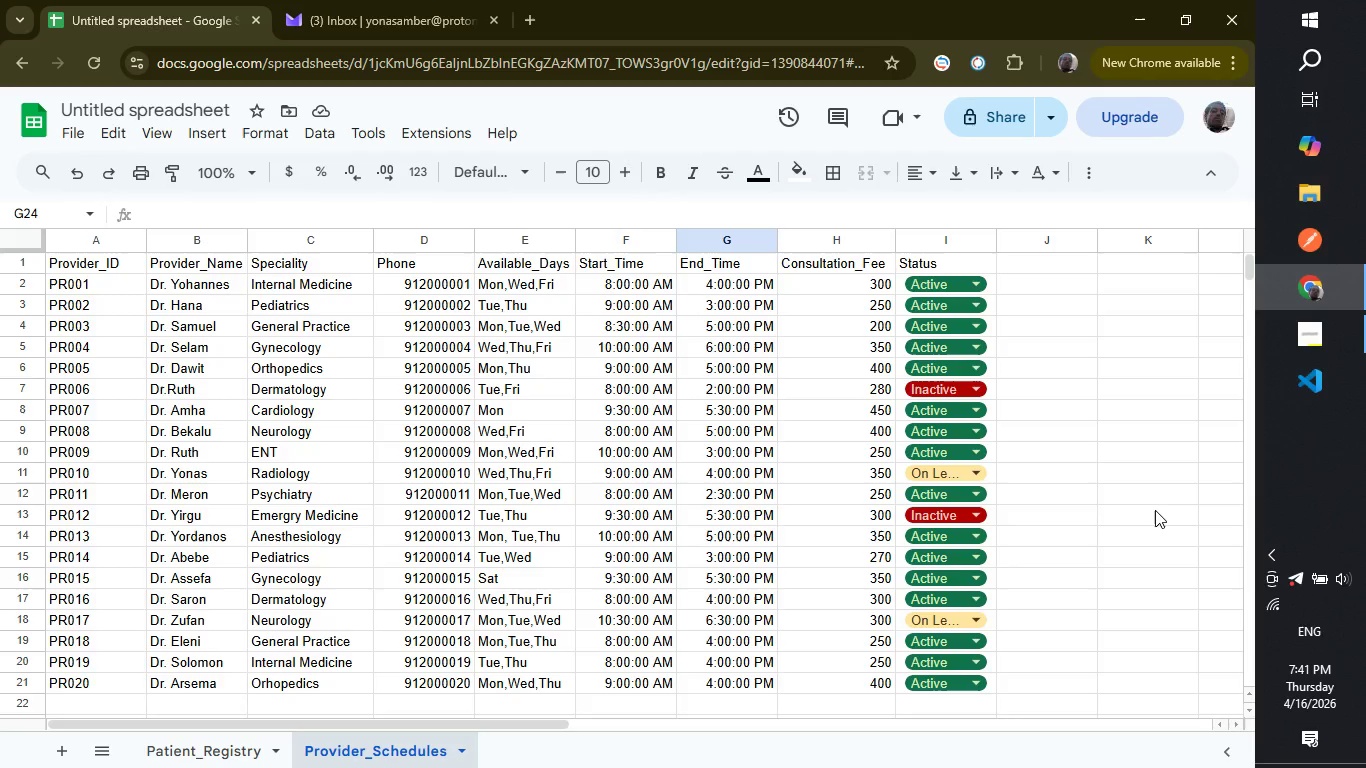 
wait(63.48)
 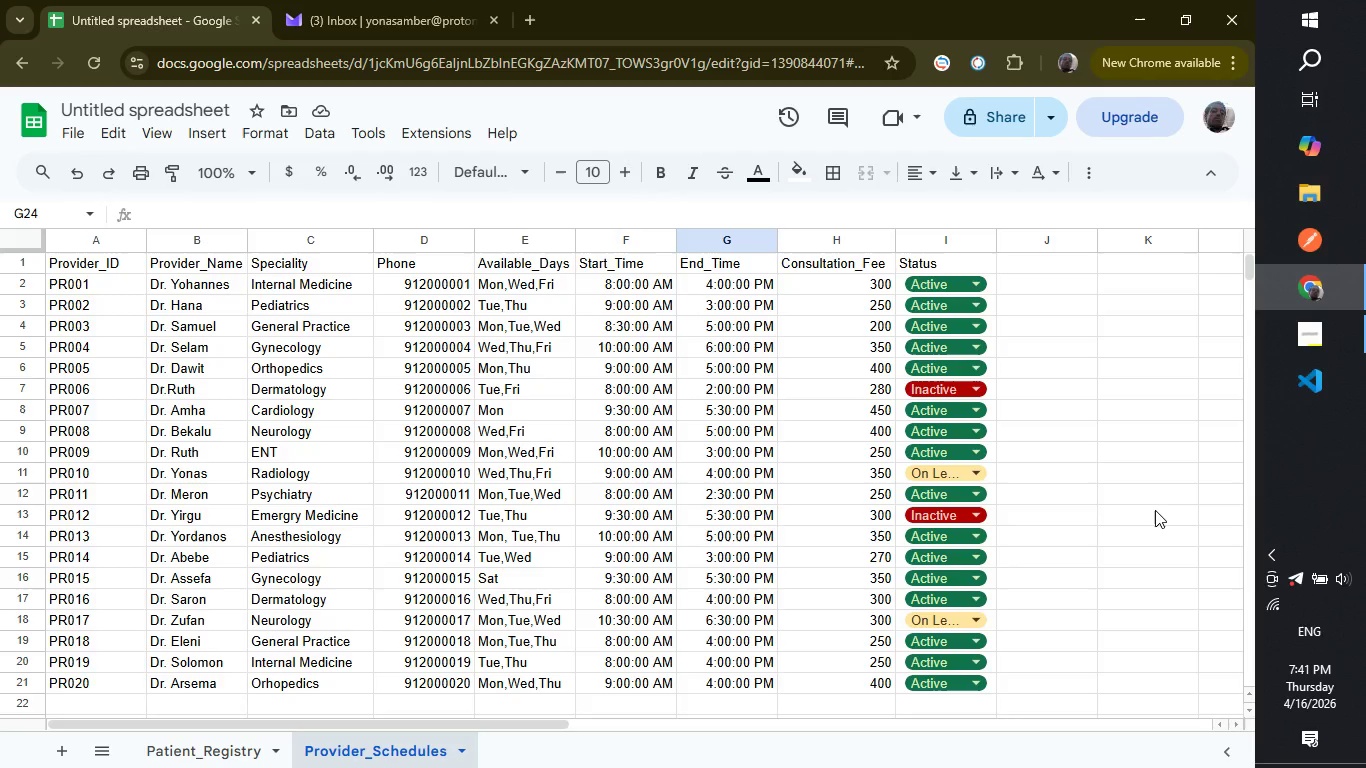 
left_click_drag(start_coordinate=[409, 722], to_coordinate=[301, 707])
 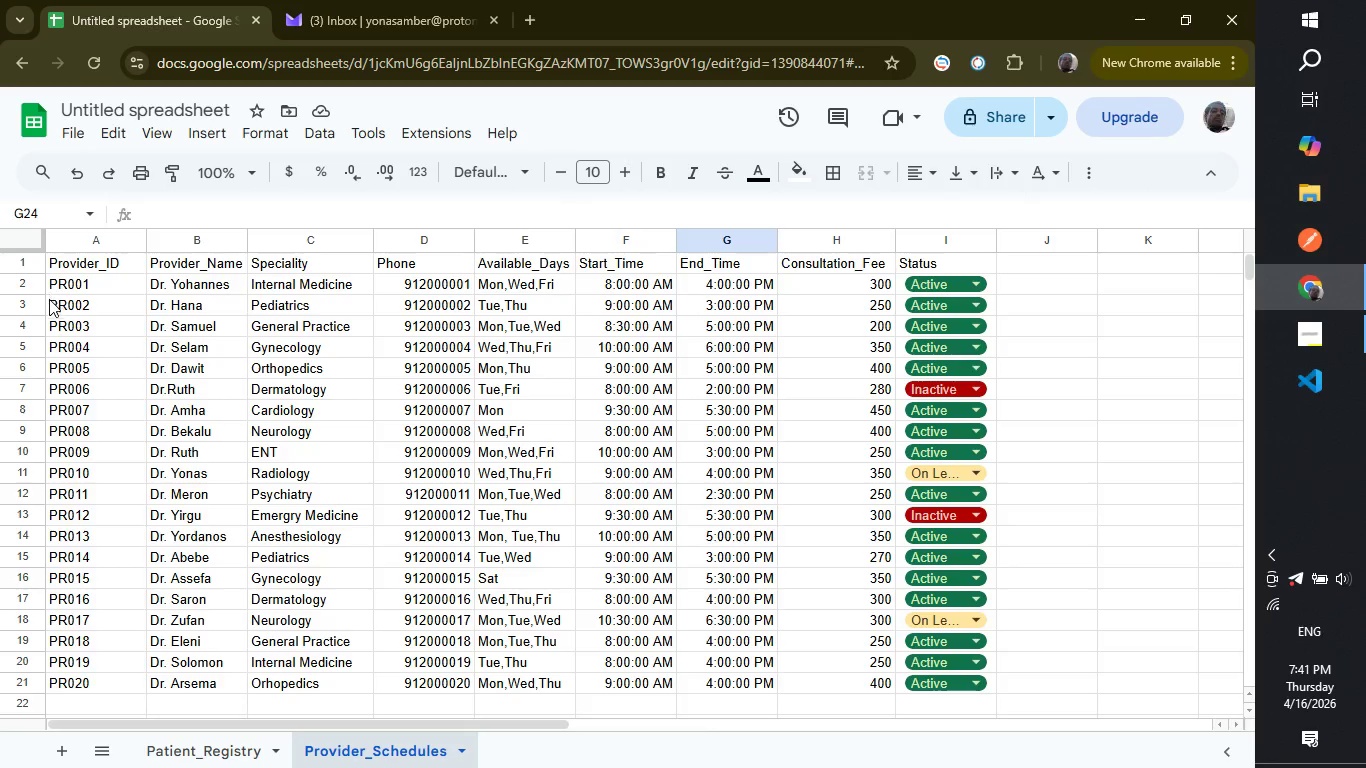 
wait(6.92)
 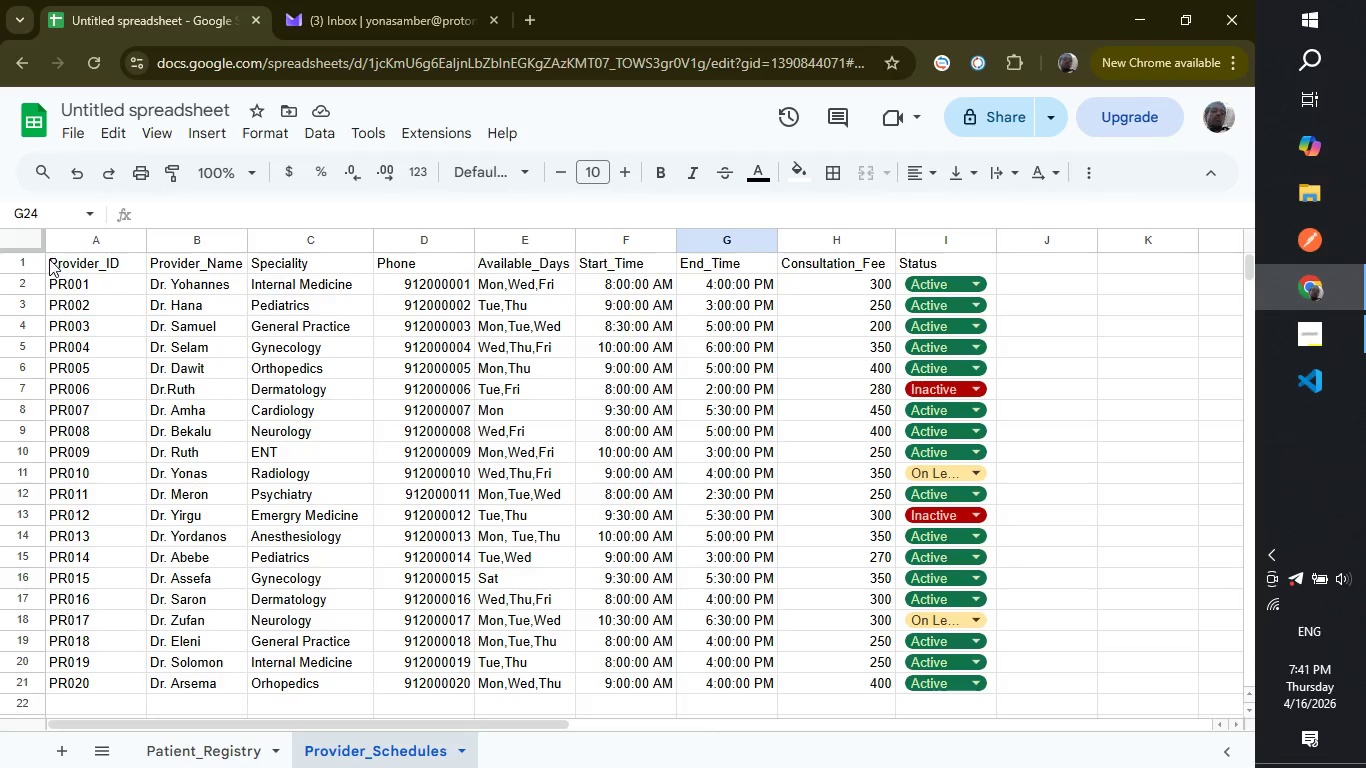 
left_click_drag(start_coordinate=[48, 284], to_coordinate=[74, 391])
 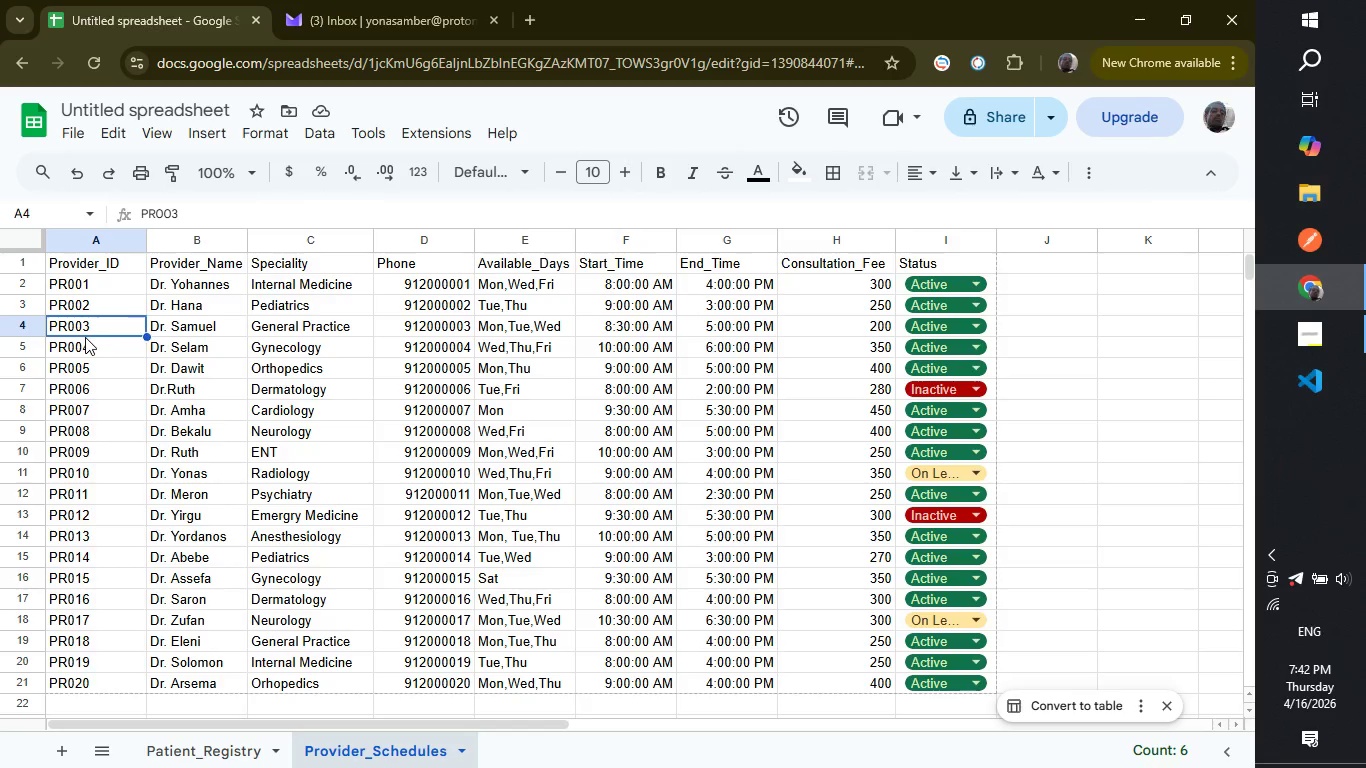 
left_click([85, 337])
 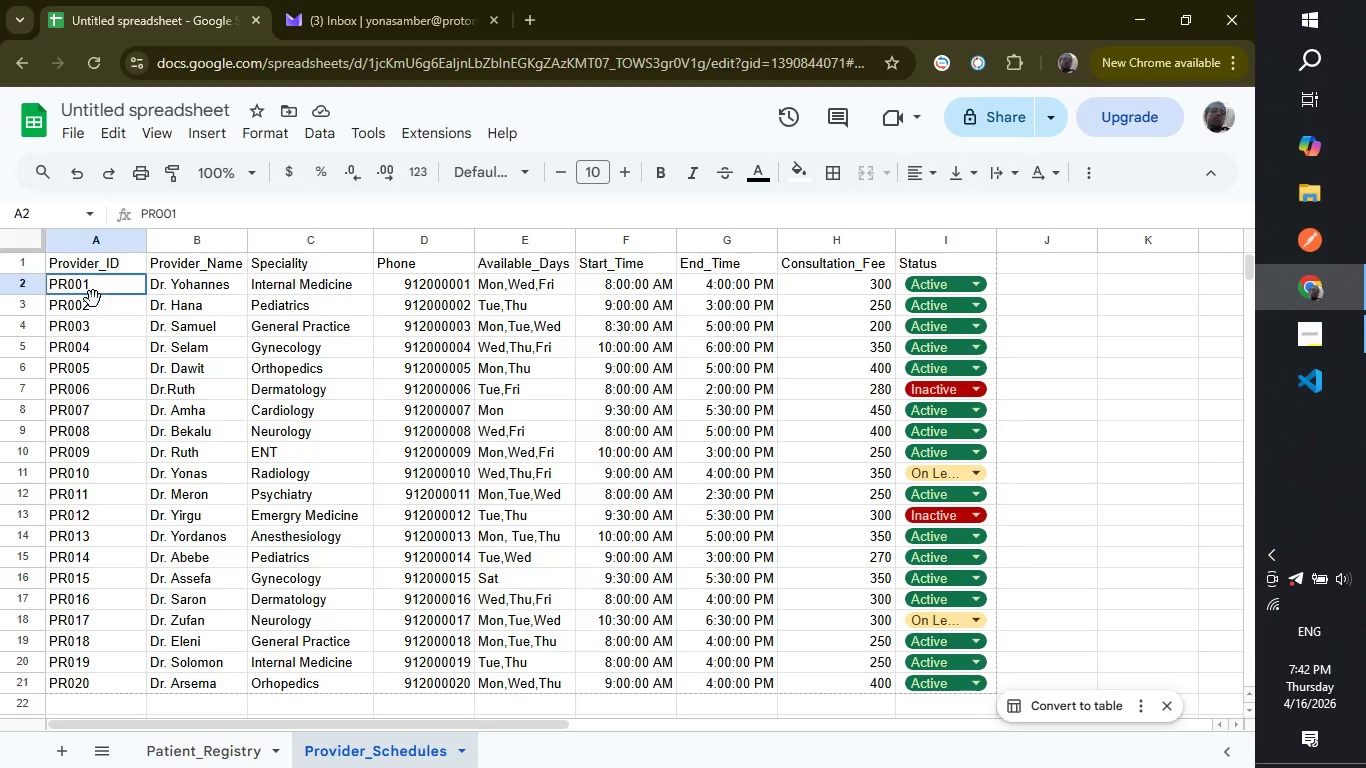 
left_click_drag(start_coordinate=[93, 280], to_coordinate=[91, 371])
 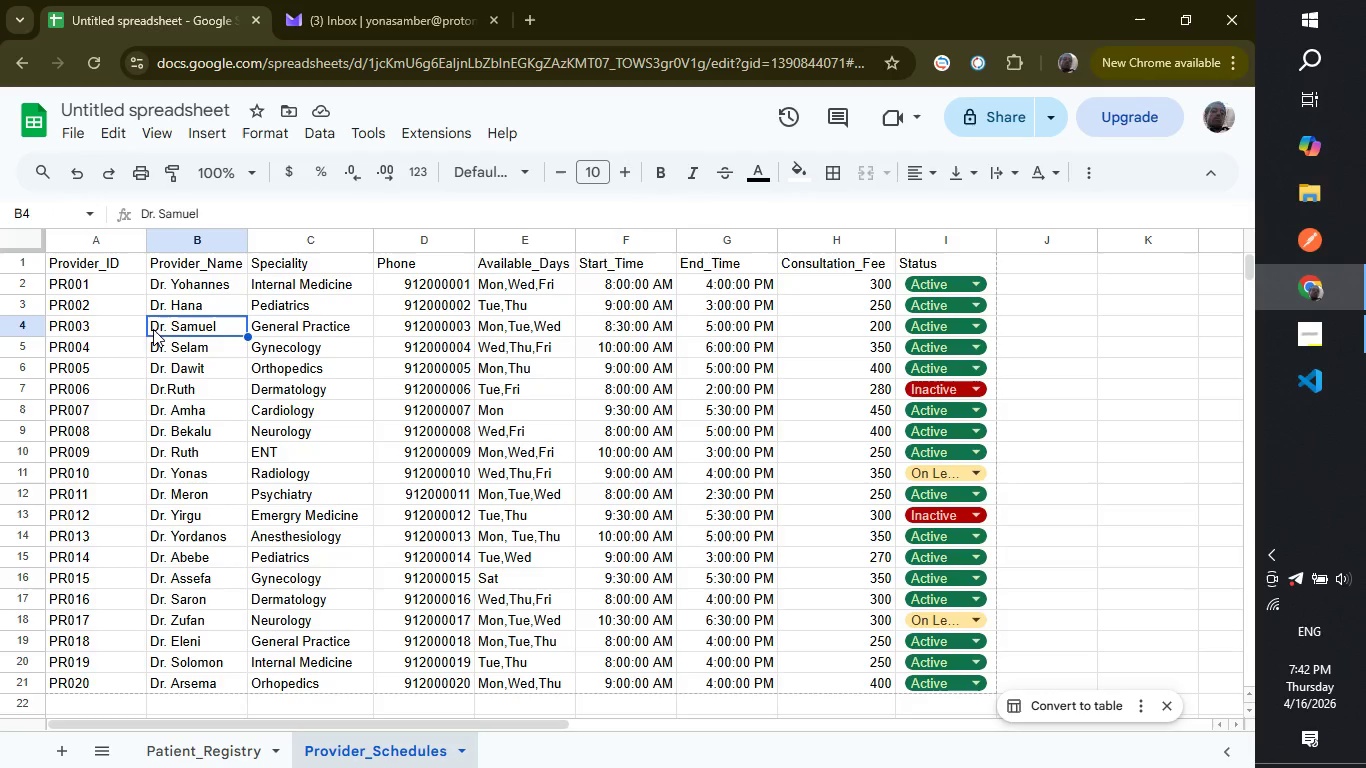 
left_click([153, 329])
 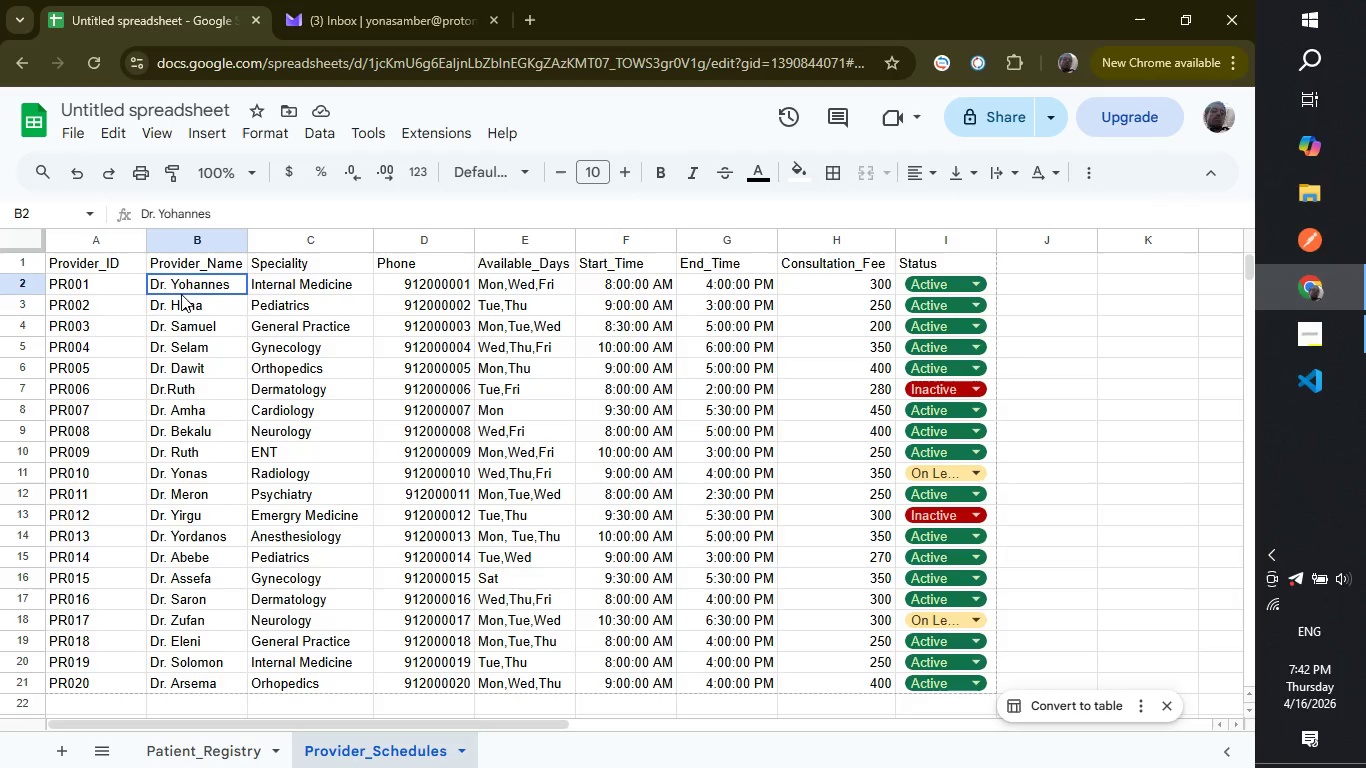 
left_click_drag(start_coordinate=[181, 294], to_coordinate=[180, 363])
 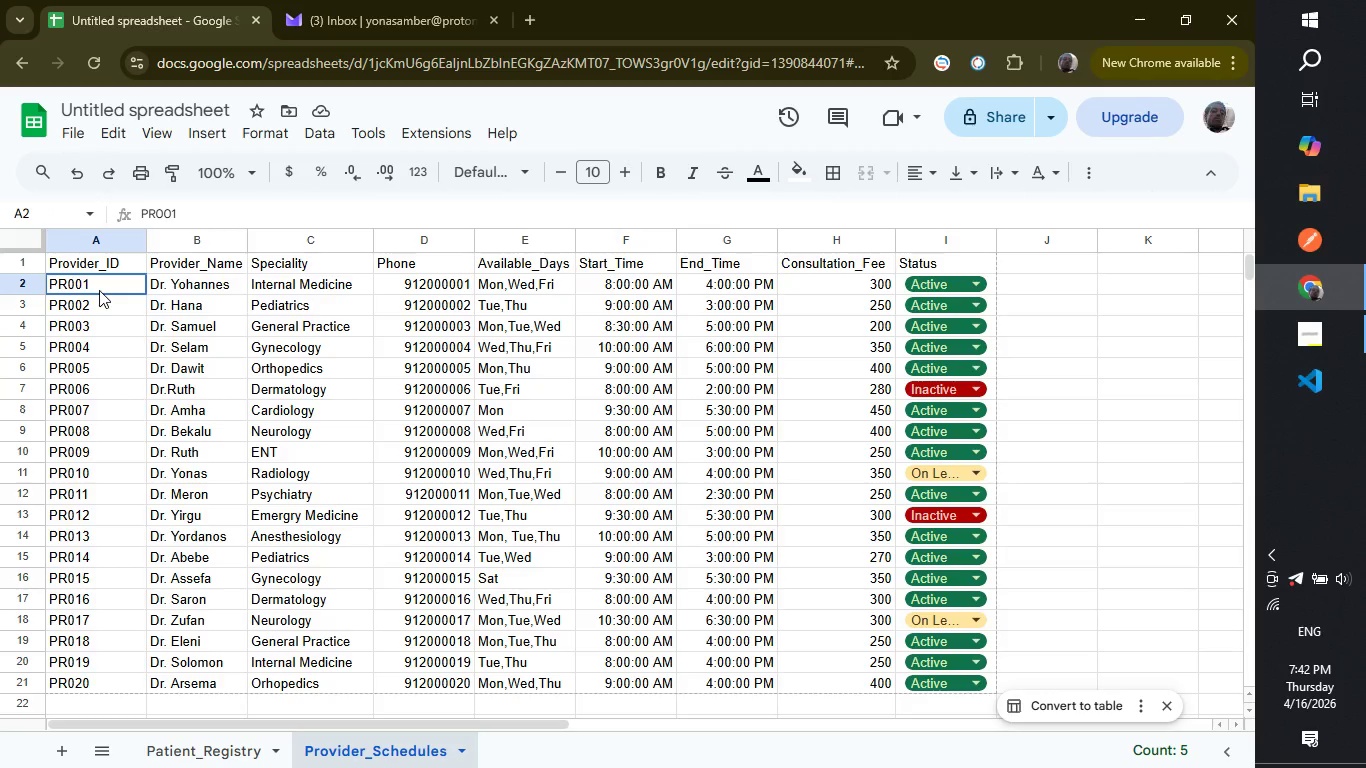 
left_click([99, 290])
 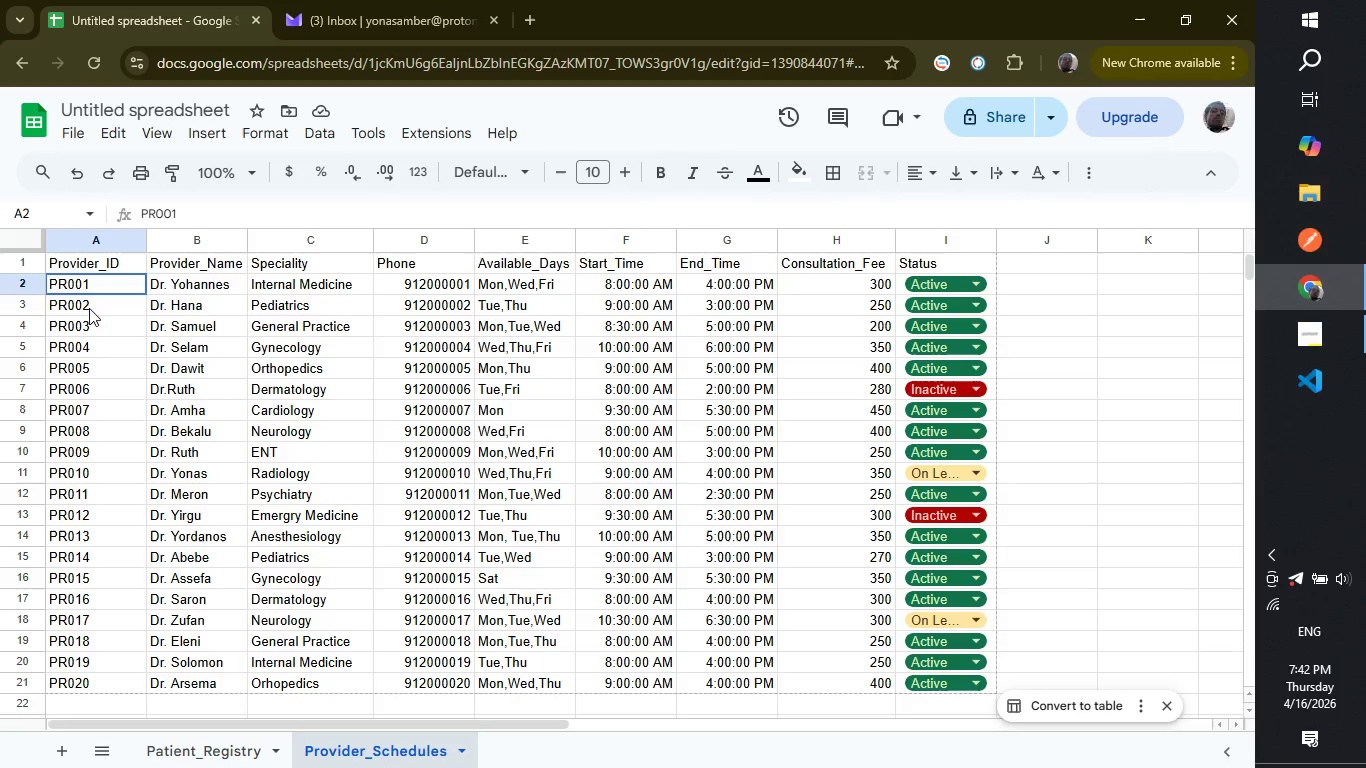 
left_click_drag(start_coordinate=[92, 289], to_coordinate=[98, 585])
 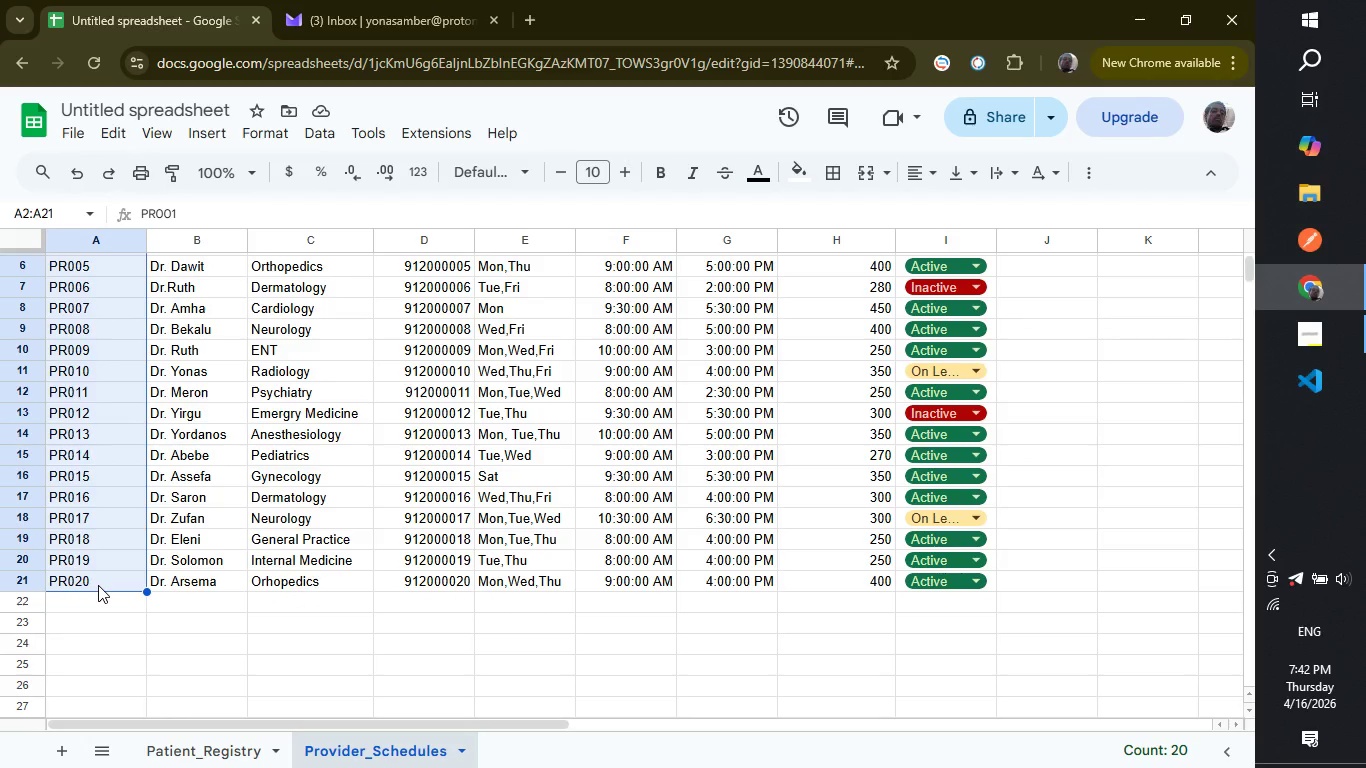 
wait(8.61)
 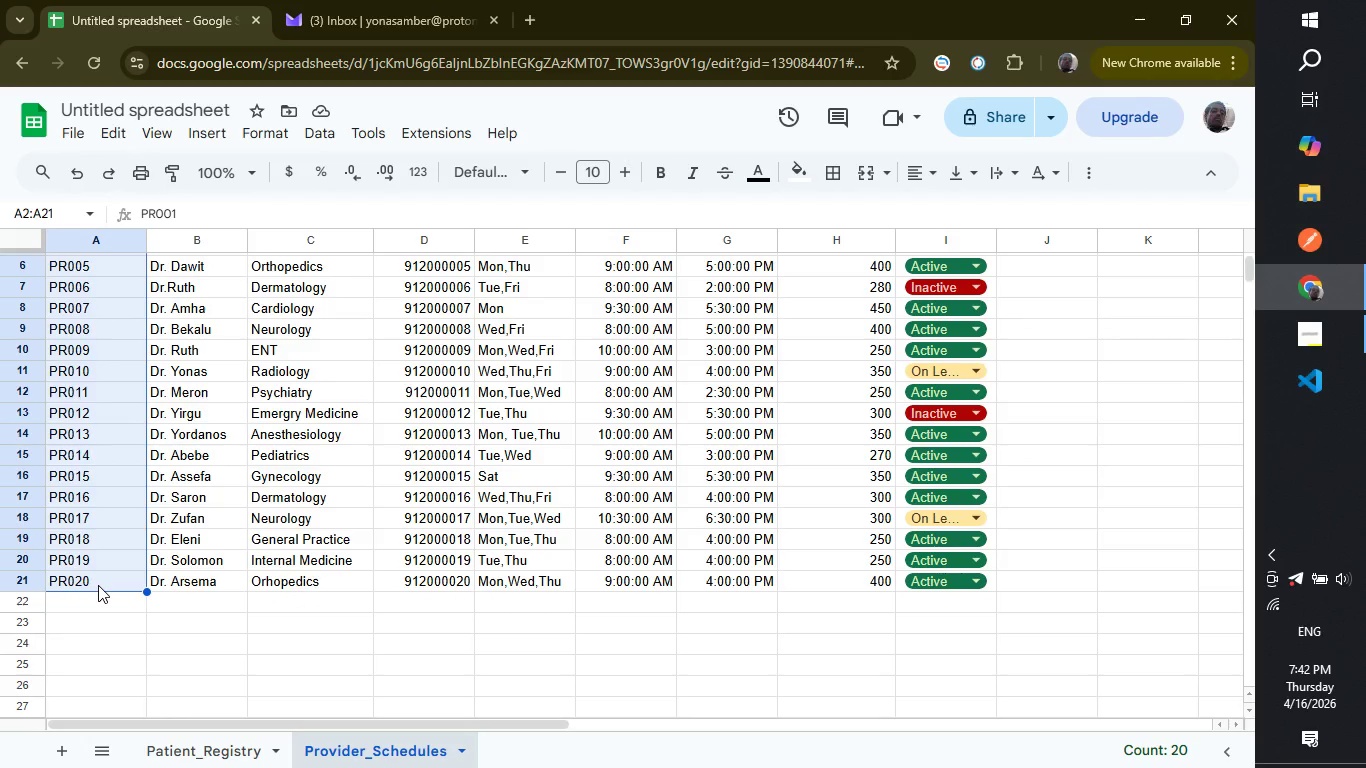 
left_click([326, 125])
 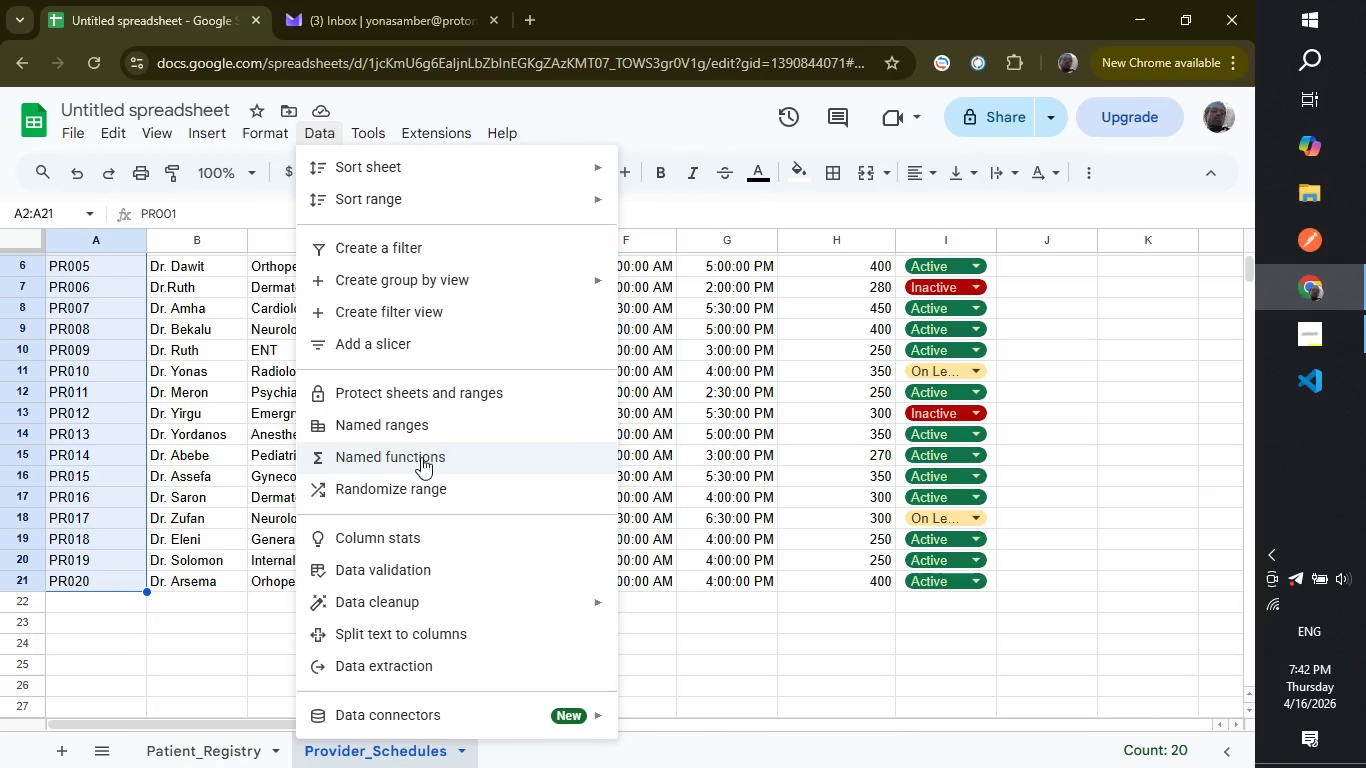 
left_click([415, 426])
 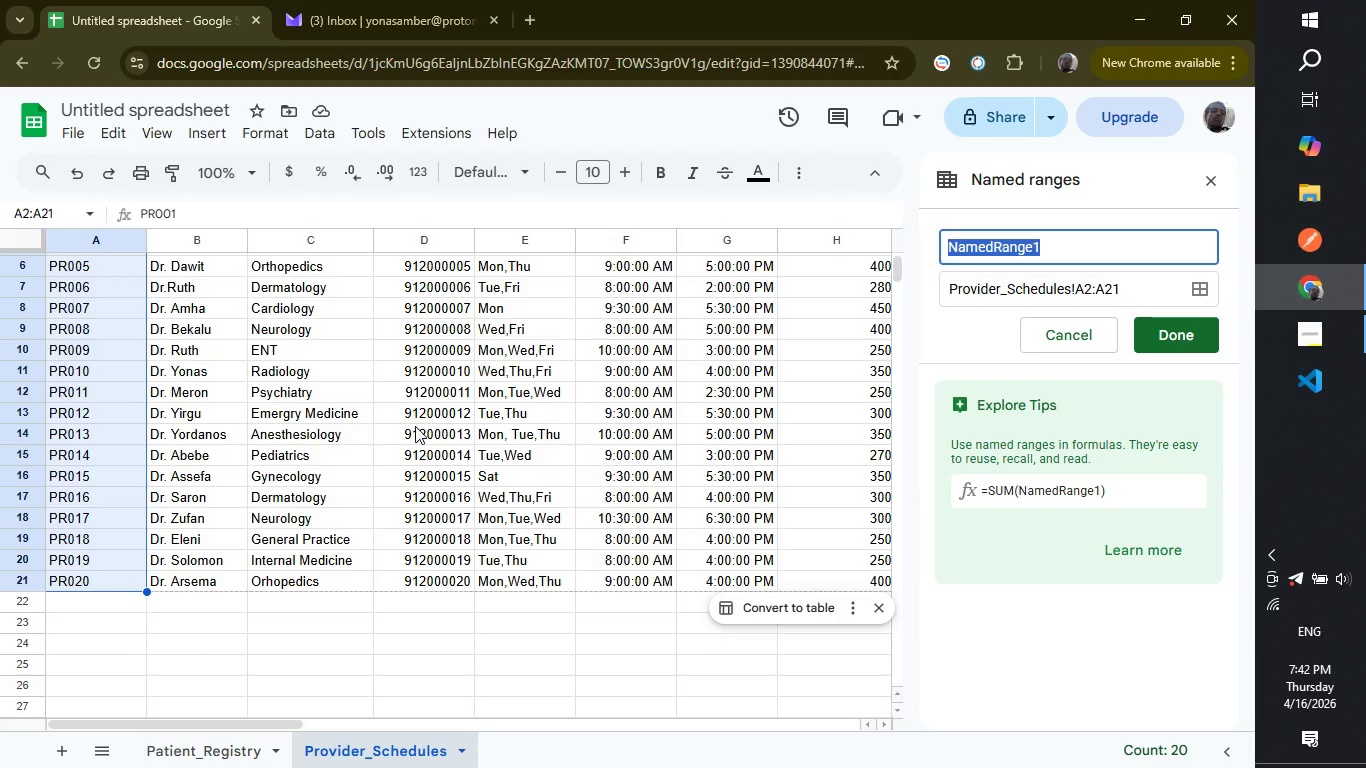 
wait(11.8)
 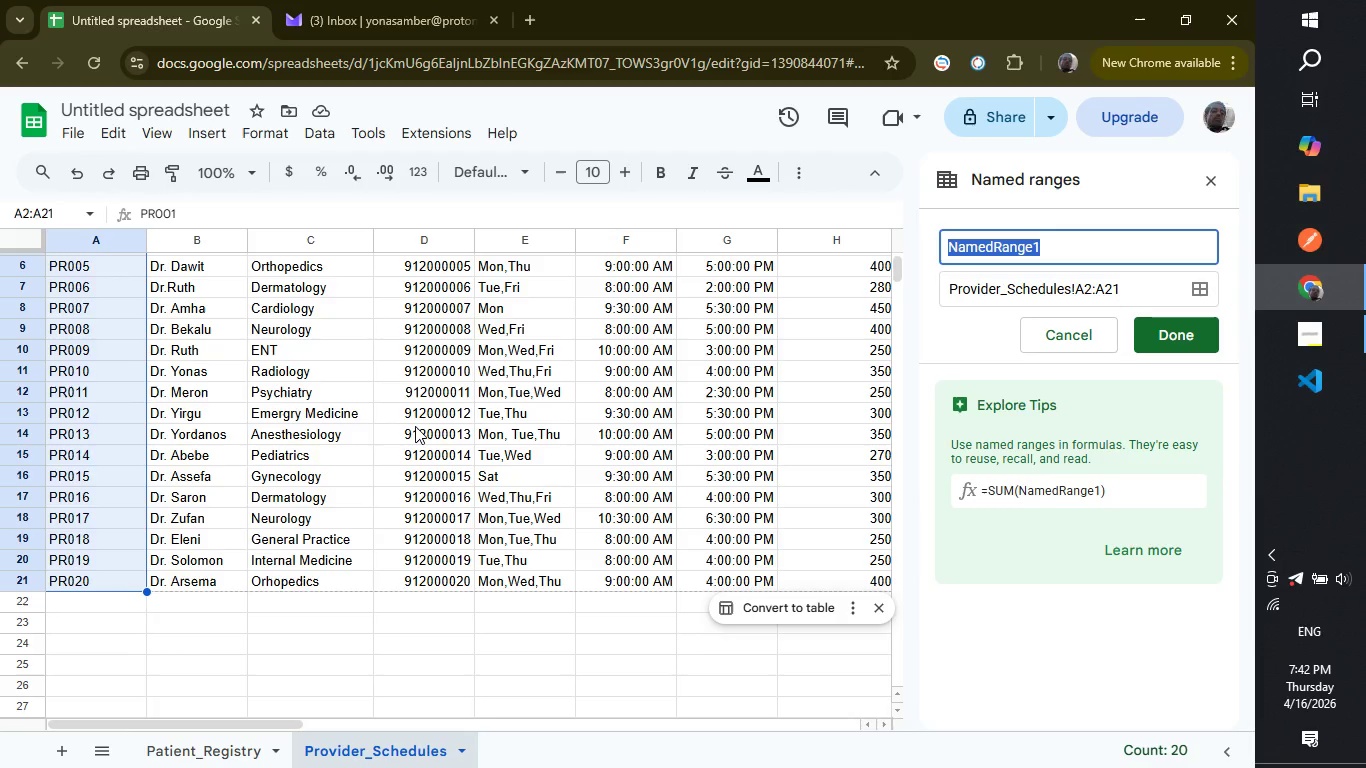 
type(Provider)
 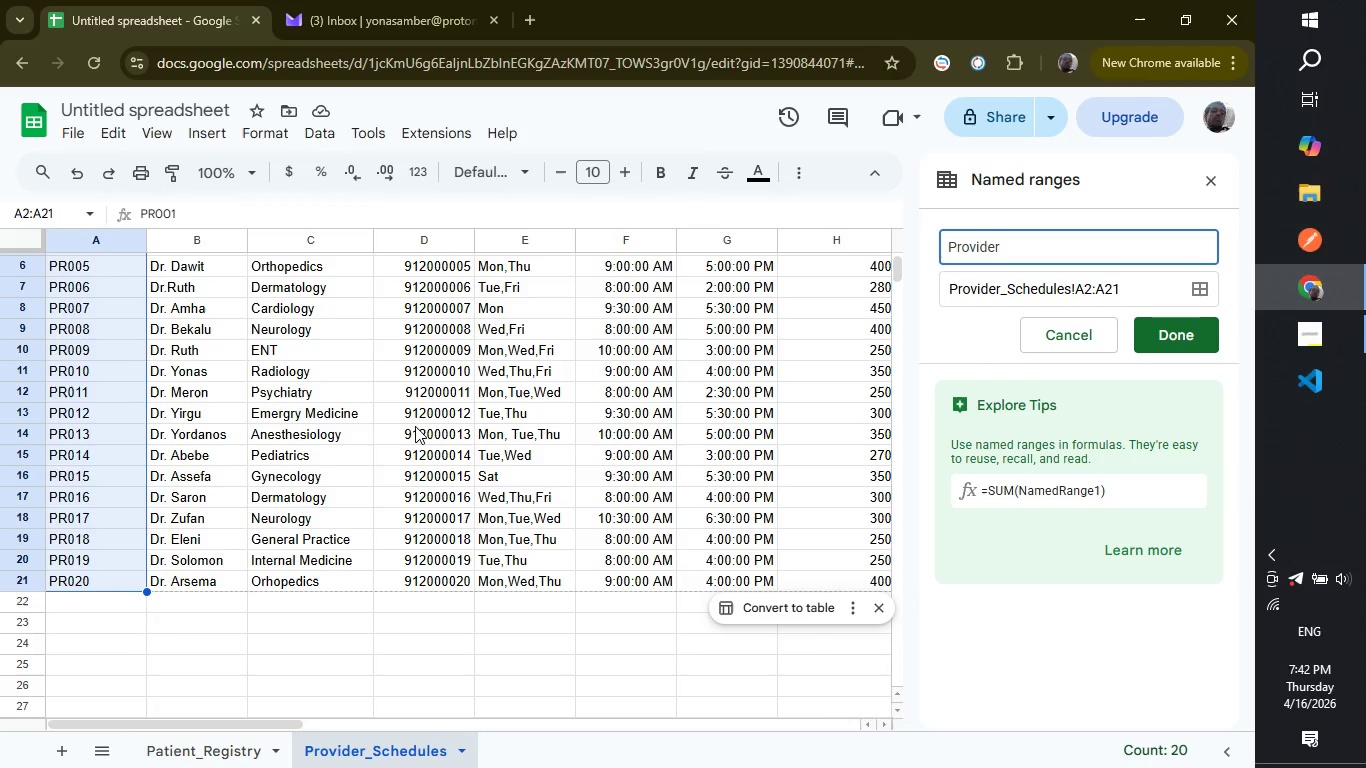 
type(_ID_List)
 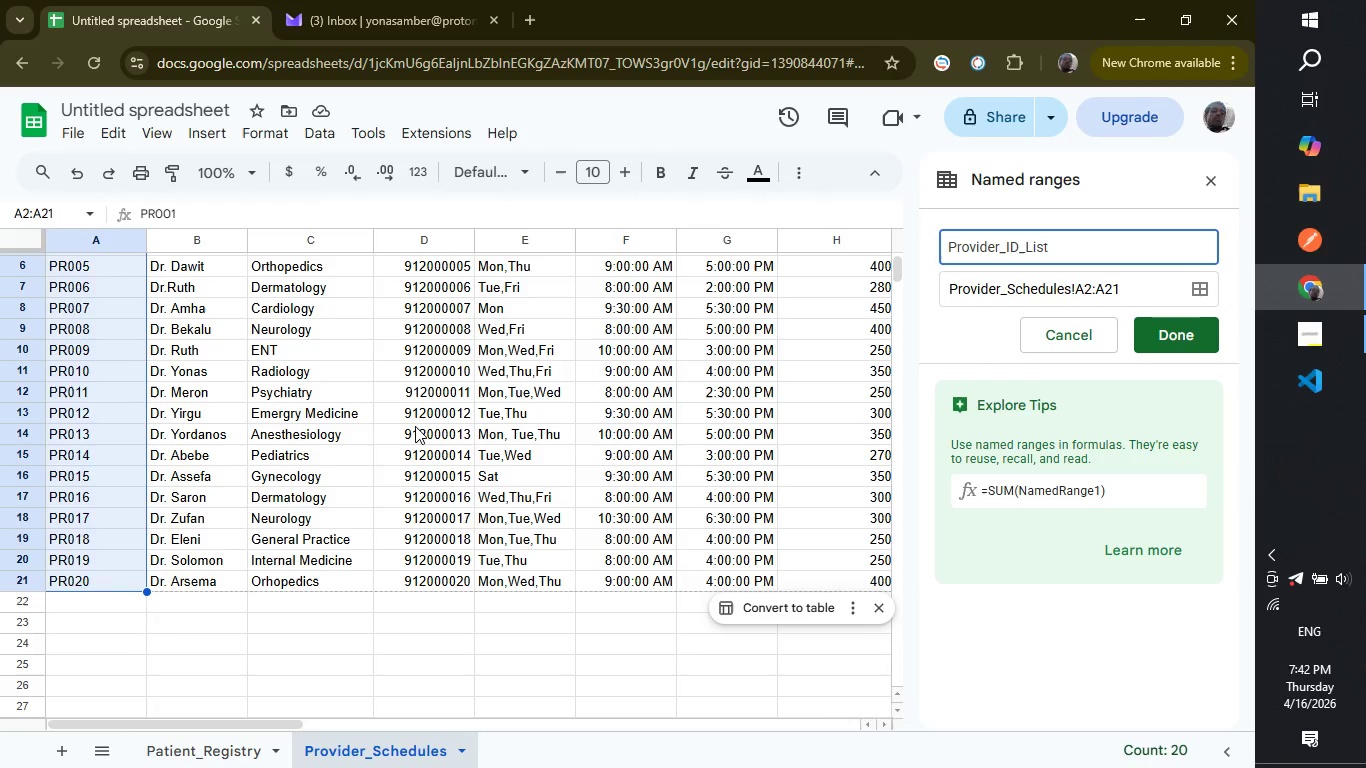 